 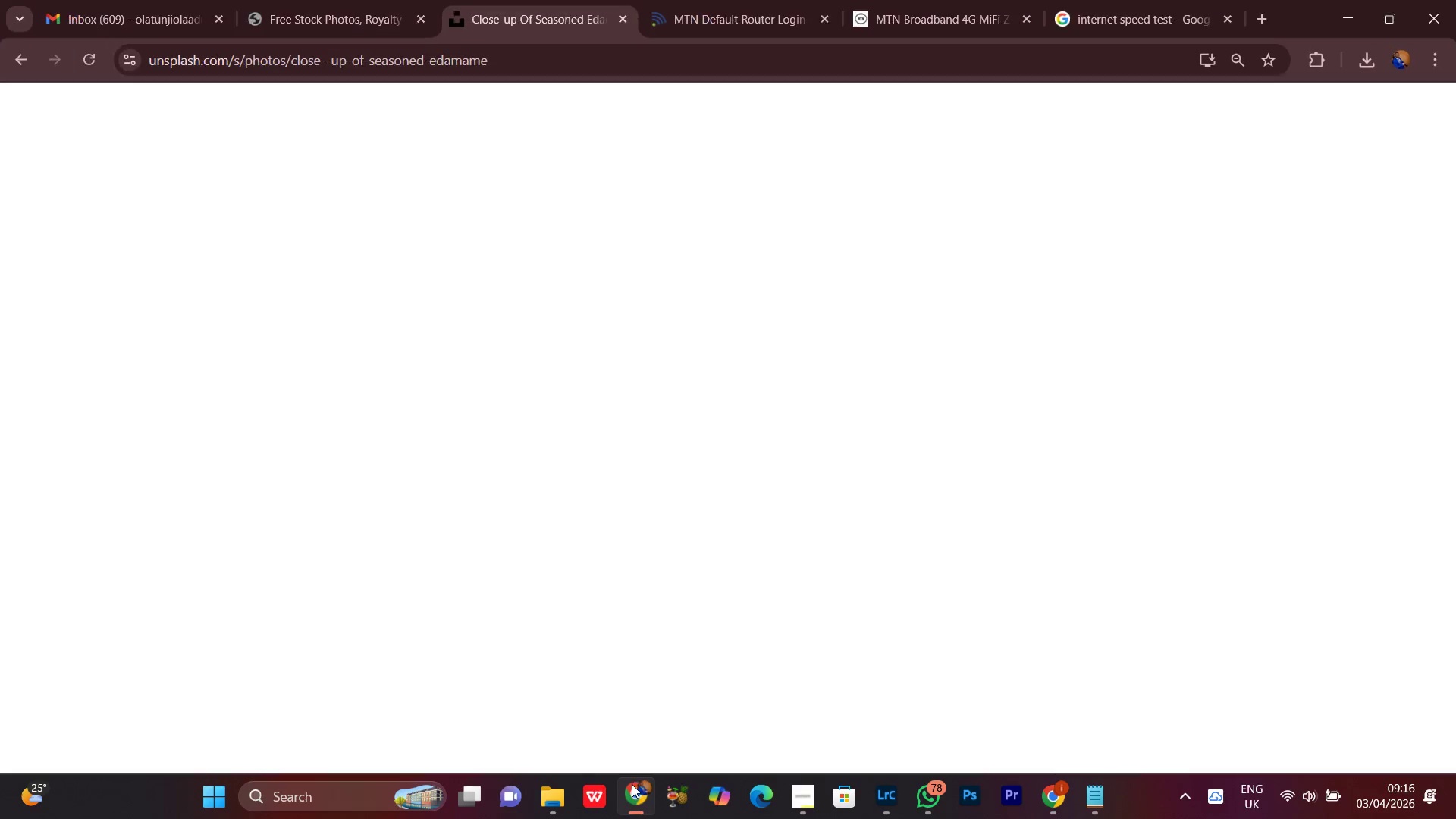 
left_click([636, 808])
 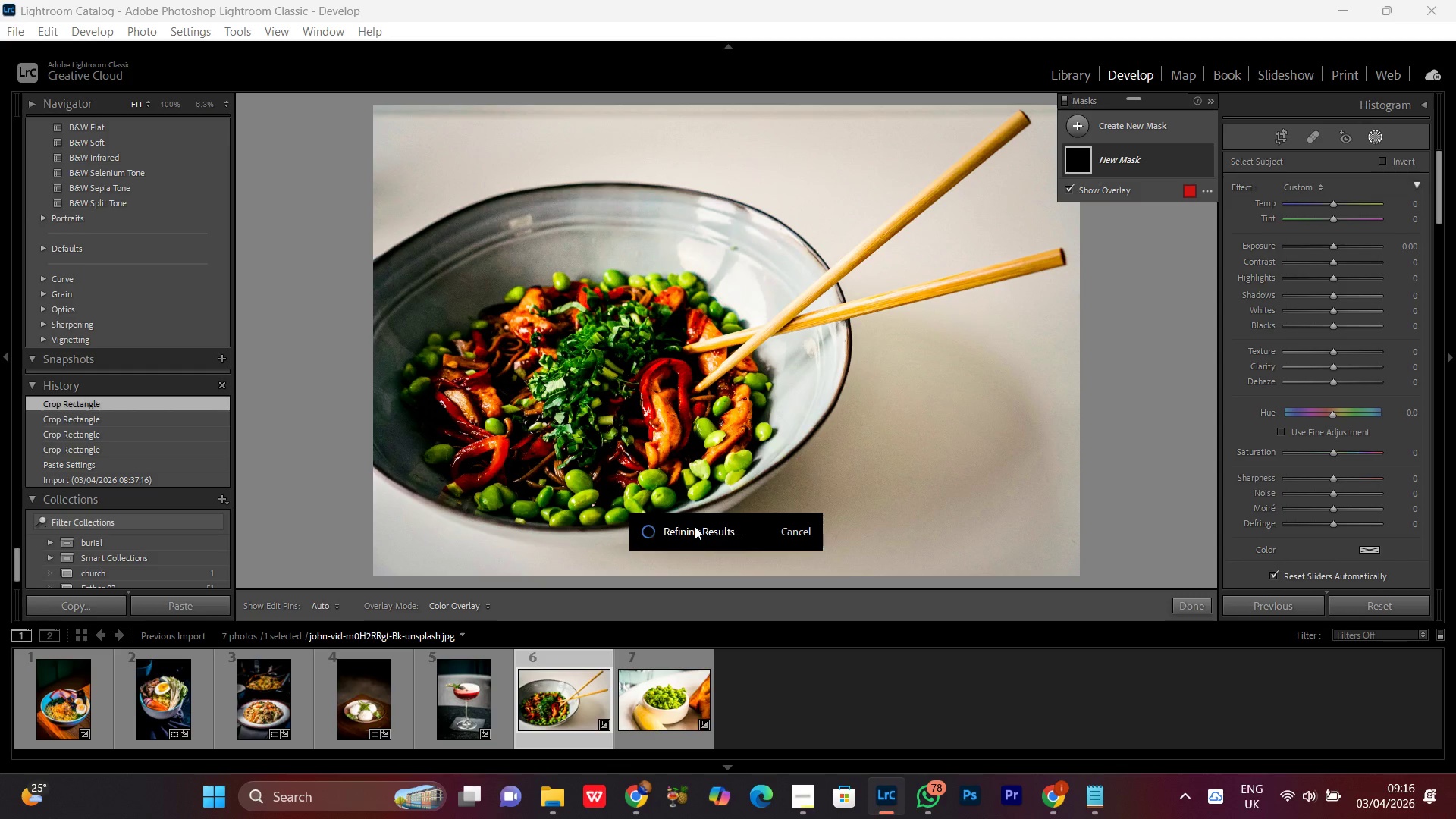 
wait(8.86)
 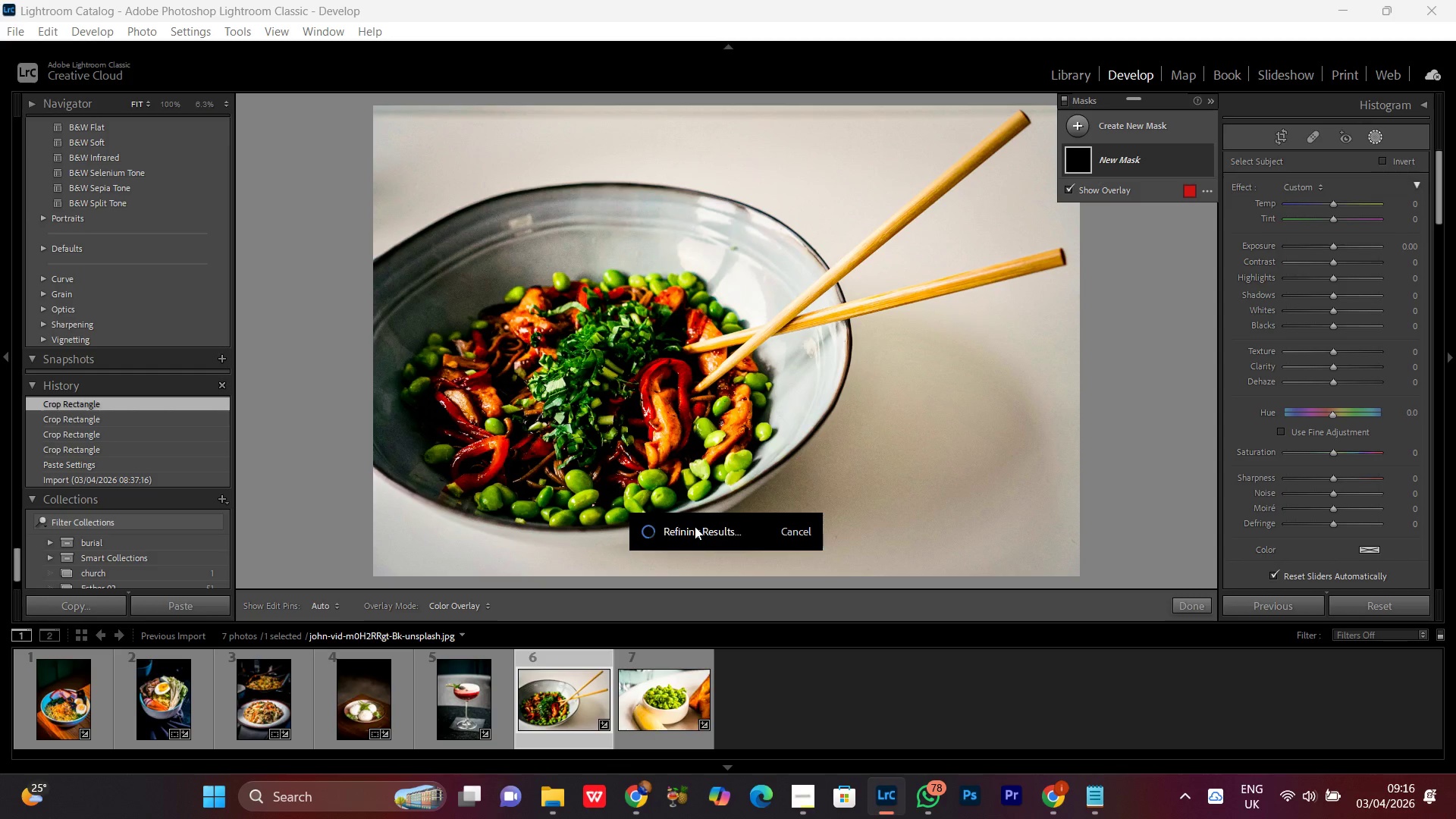 
left_click([1189, 158])
 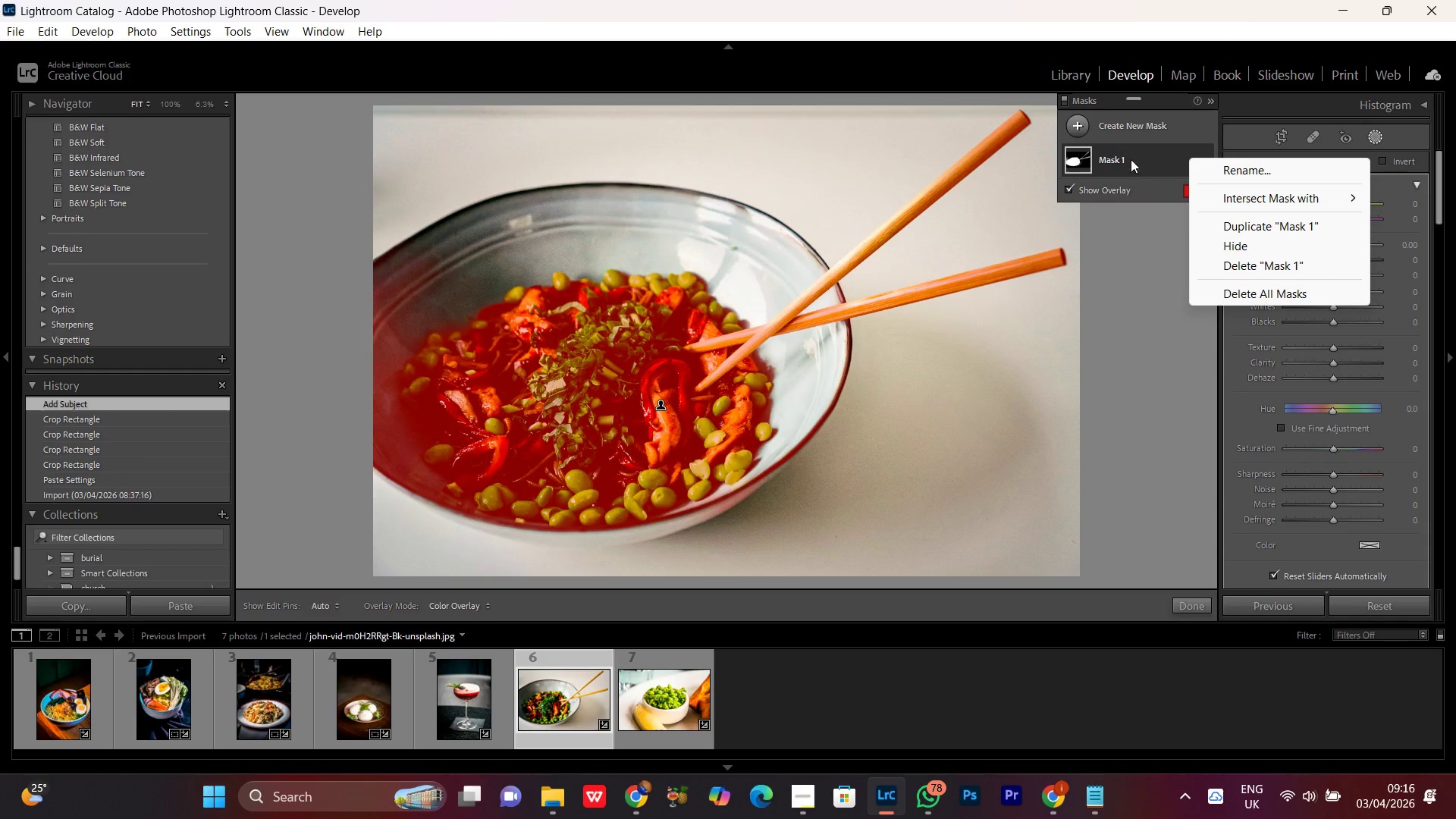 
left_click([1129, 158])
 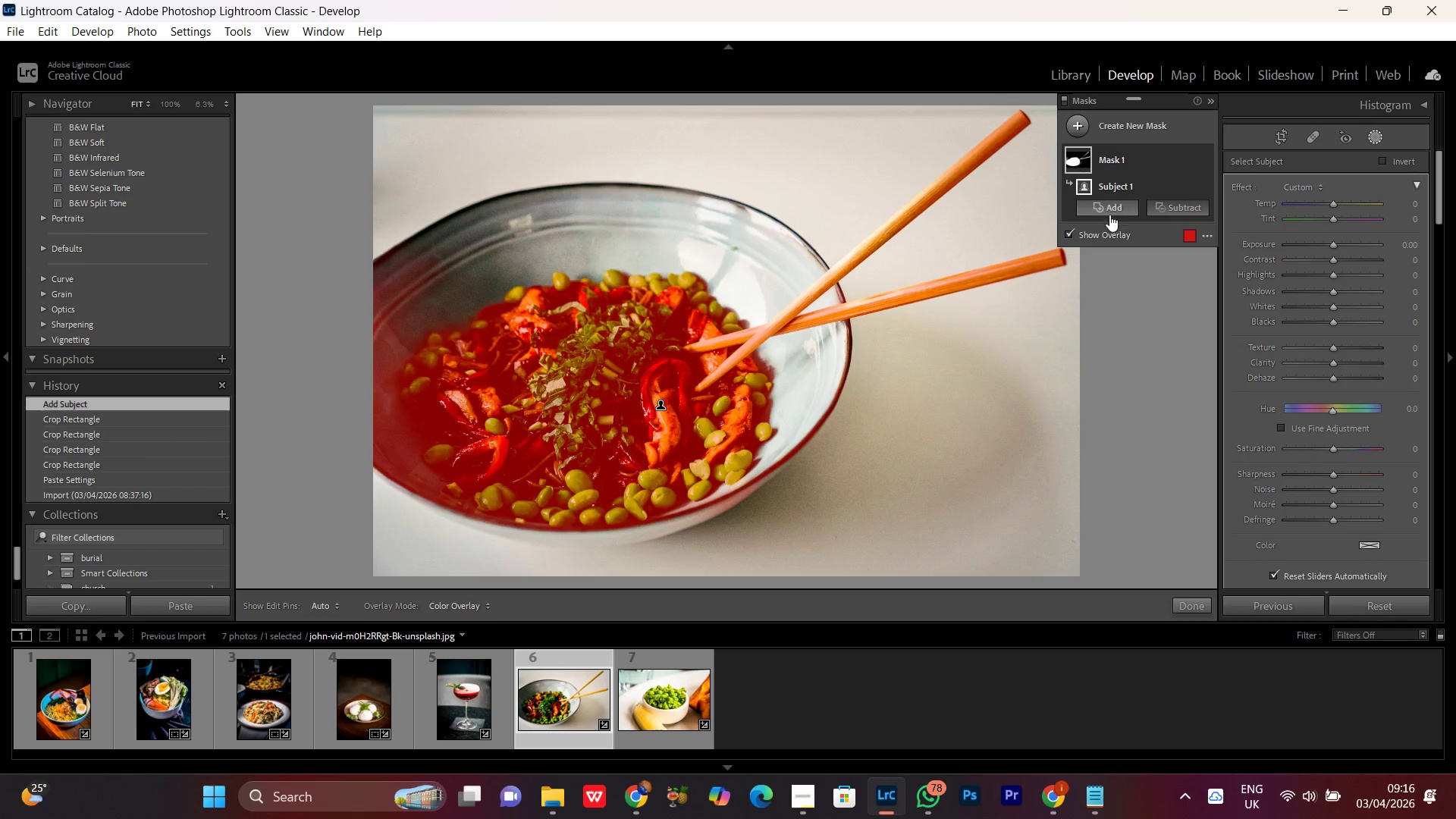 
left_click([1110, 206])
 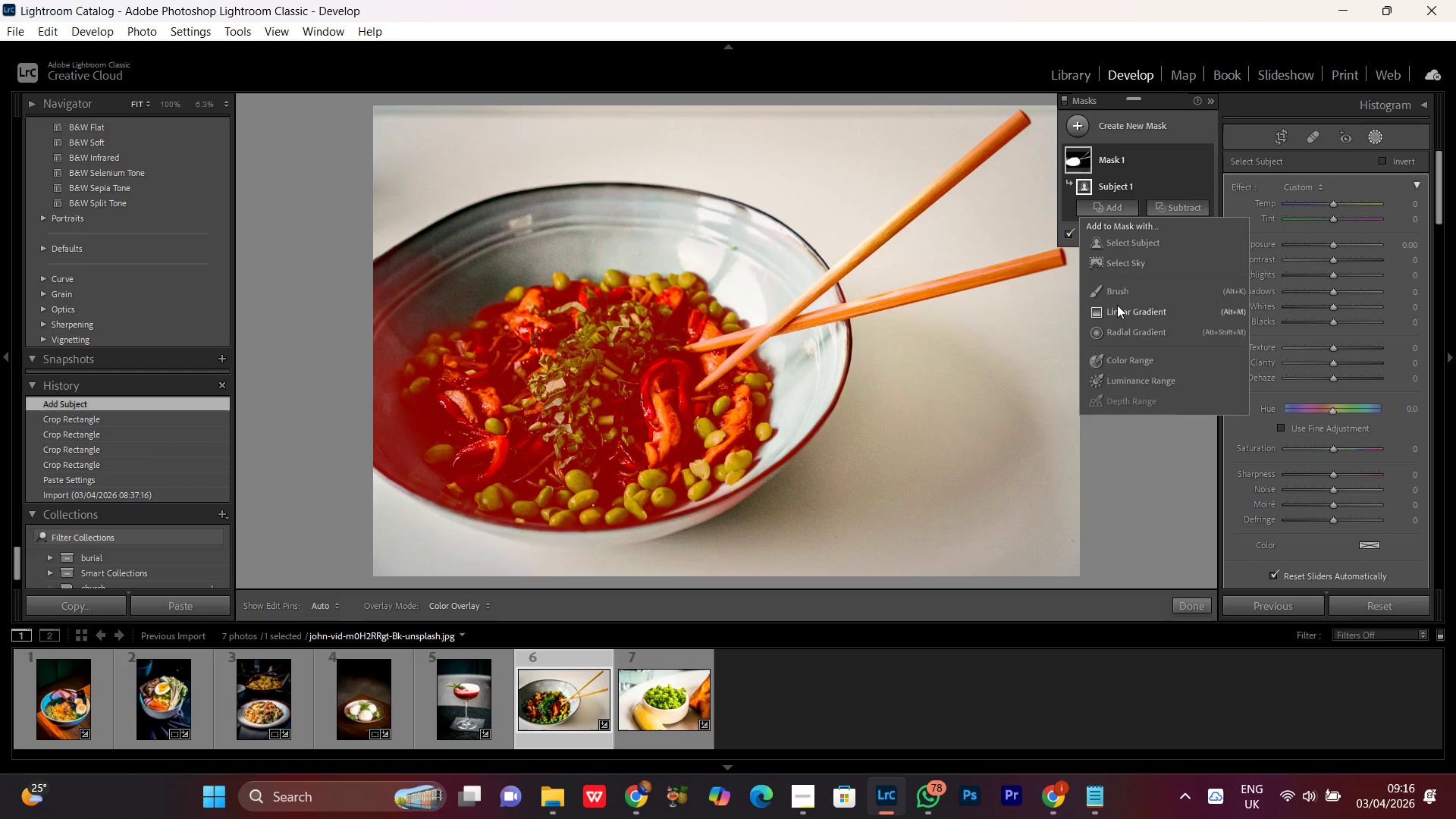 
left_click([1111, 293])
 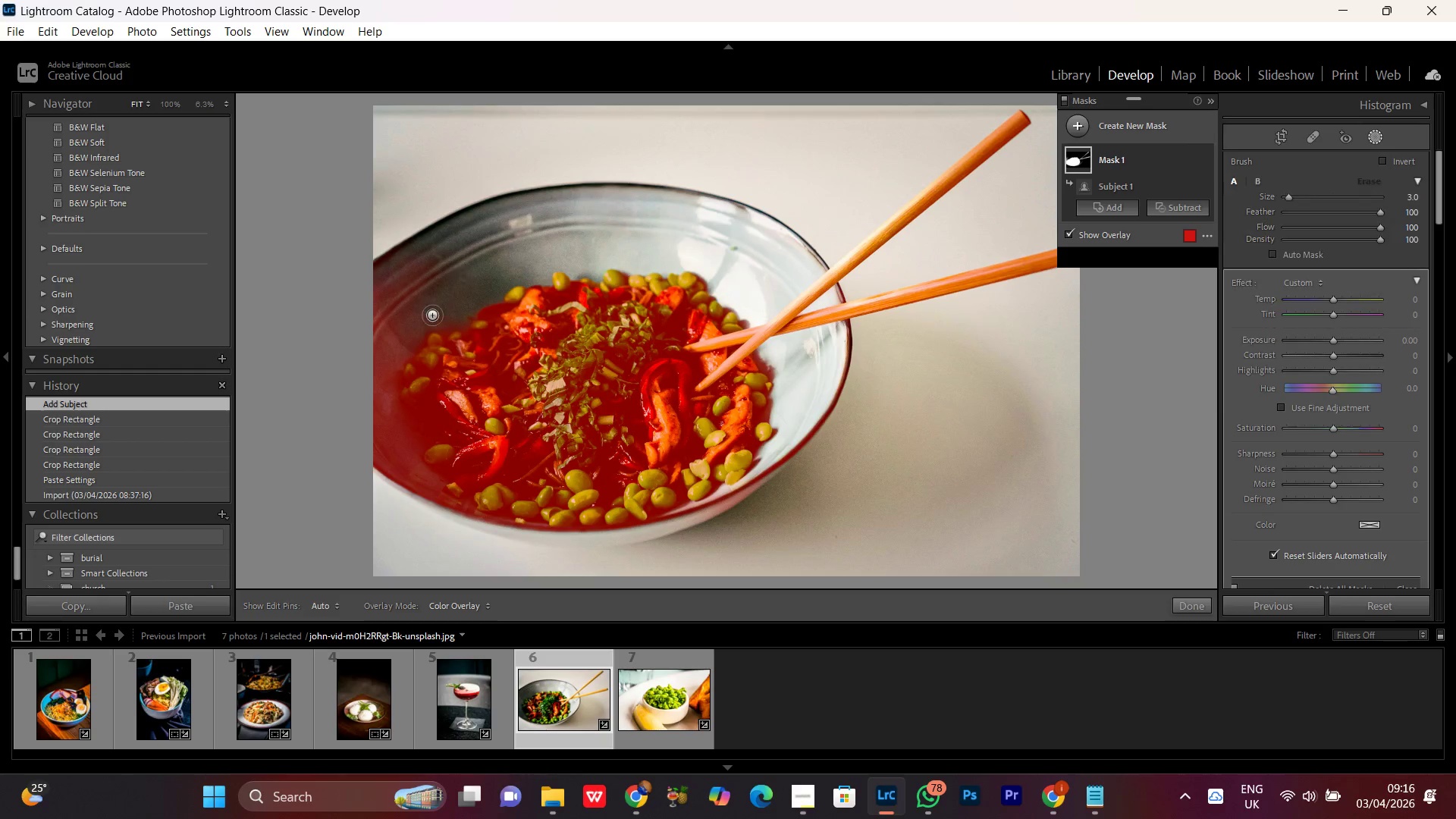 
left_click_drag(start_coordinate=[413, 361], to_coordinate=[800, 344])
 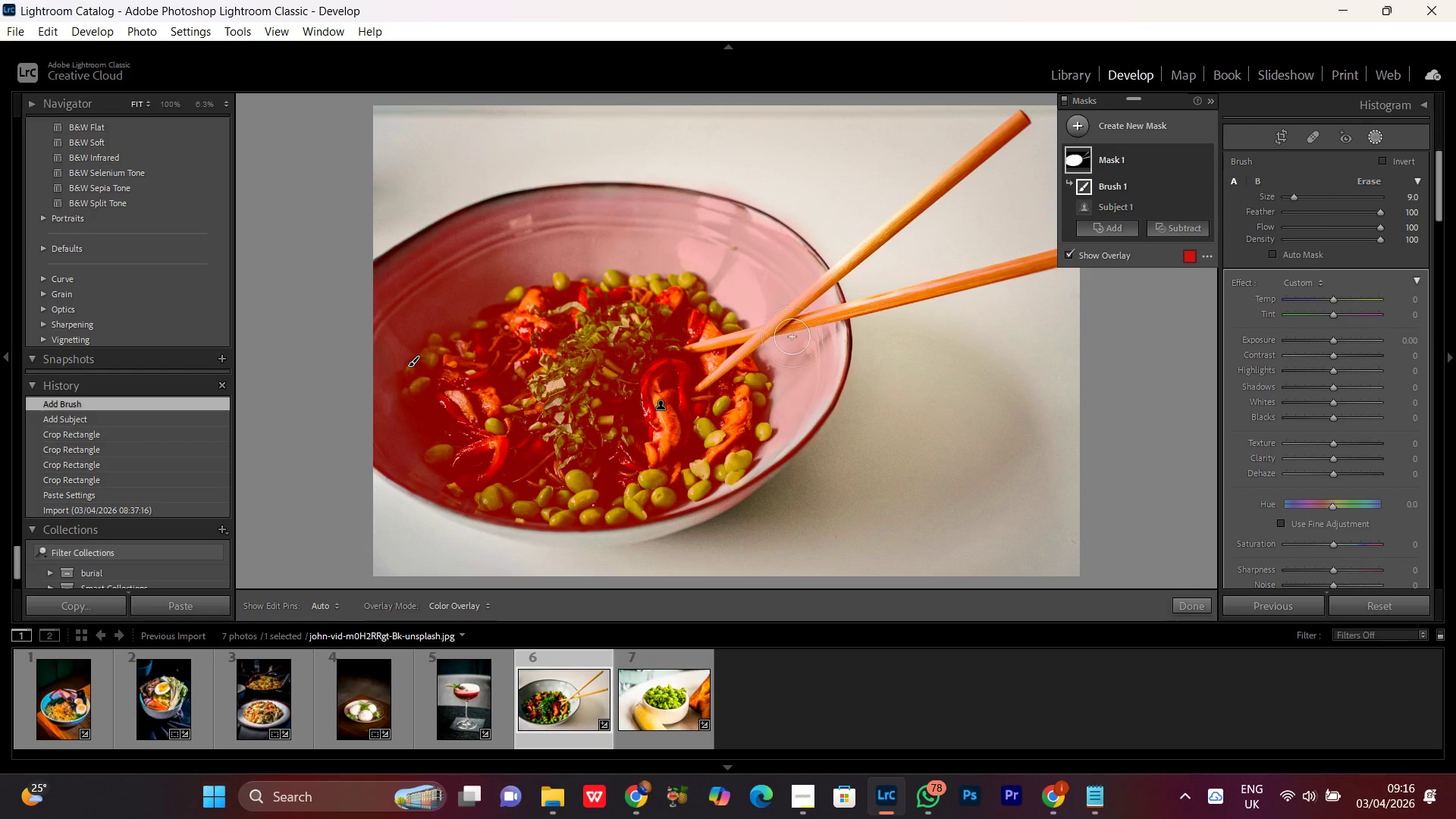 
scroll: coordinate [417, 345], scroll_direction: up, amount: 6.0
 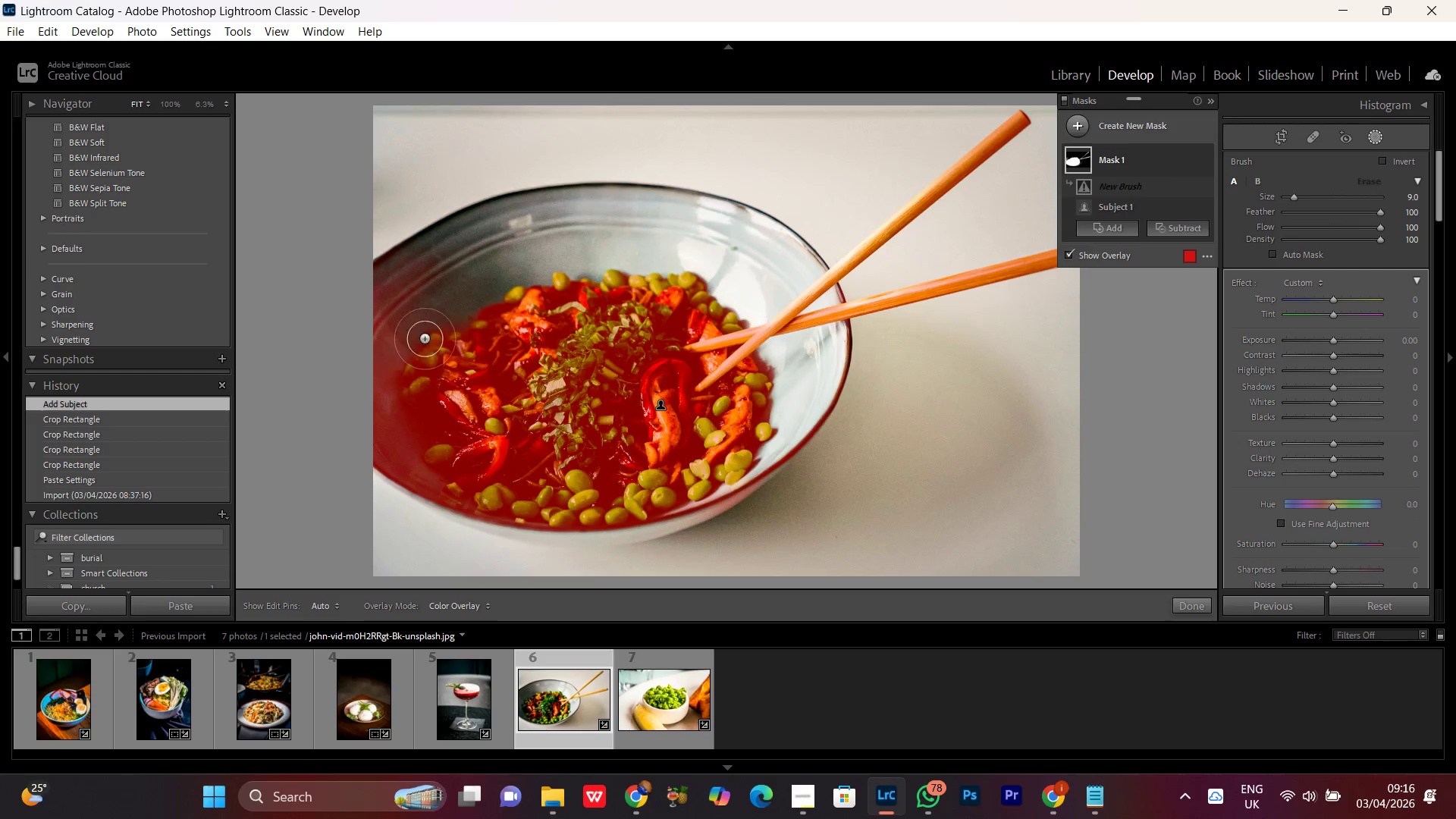 
scroll: coordinate [748, 418], scroll_direction: down, amount: 4.0
 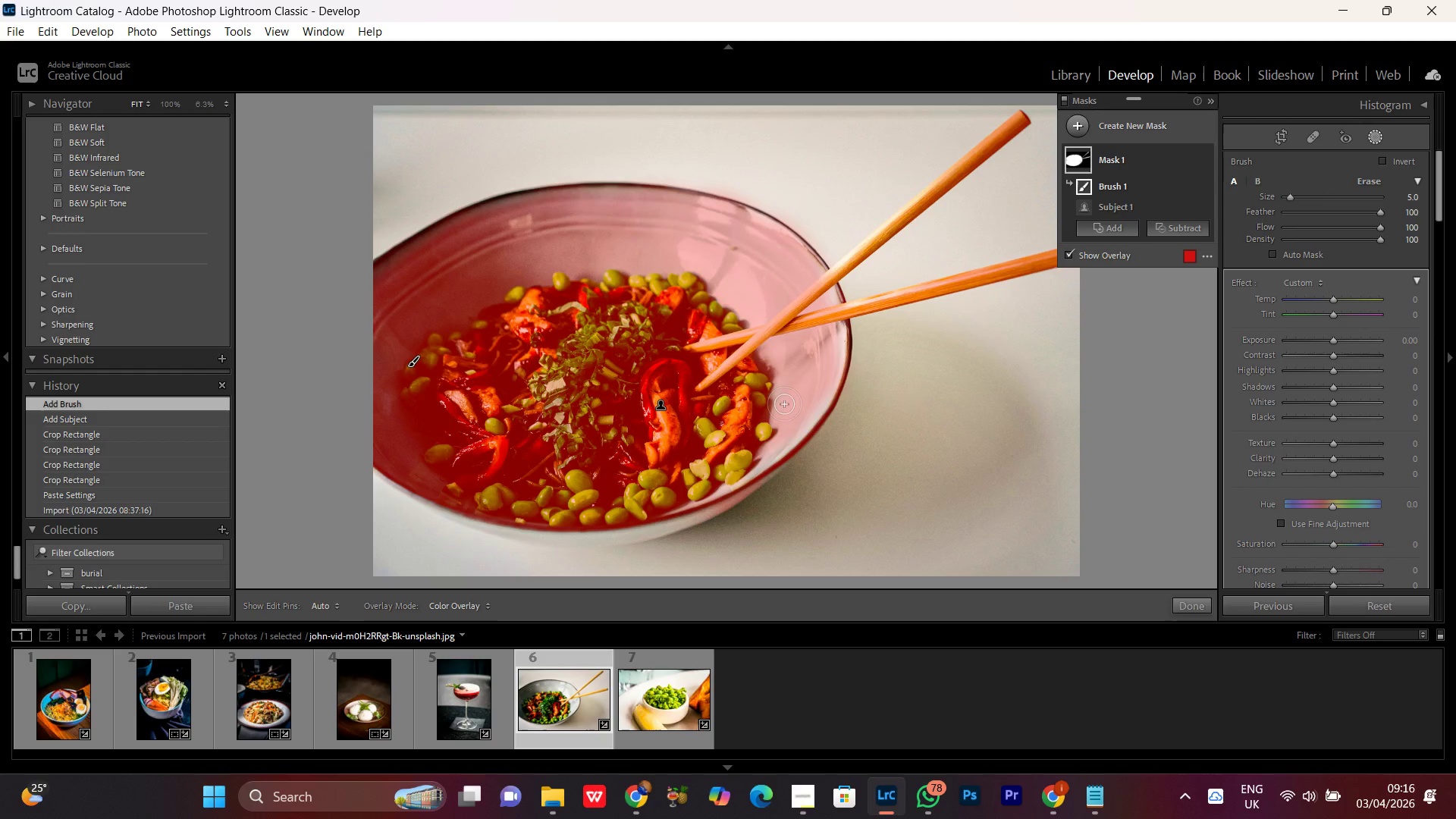 
left_click_drag(start_coordinate=[809, 403], to_coordinate=[549, 284])
 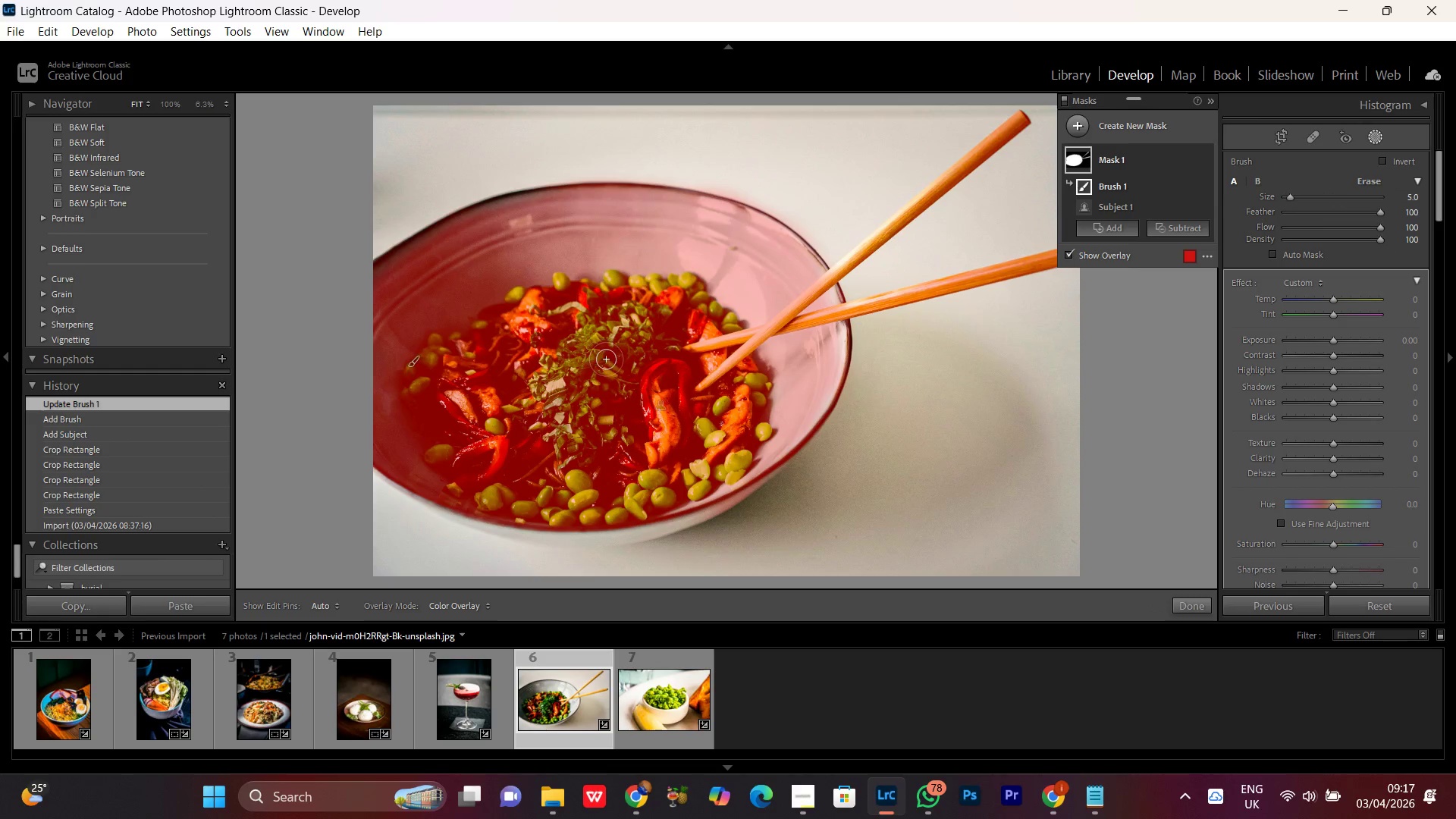 
scroll: coordinate [799, 406], scroll_direction: none, amount: 0.0
 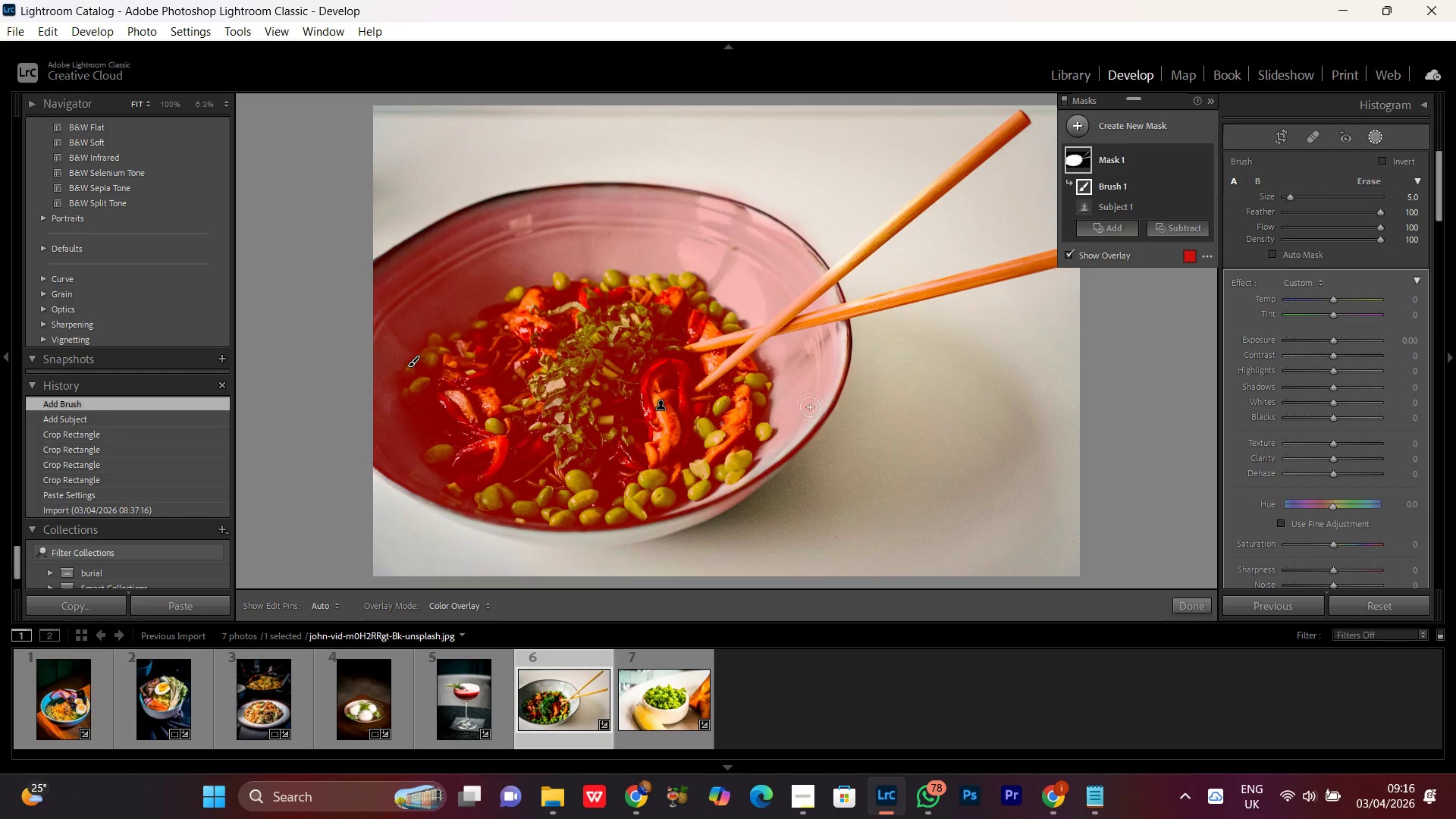 
left_click_drag(start_coordinate=[607, 359], to_coordinate=[632, 403])
 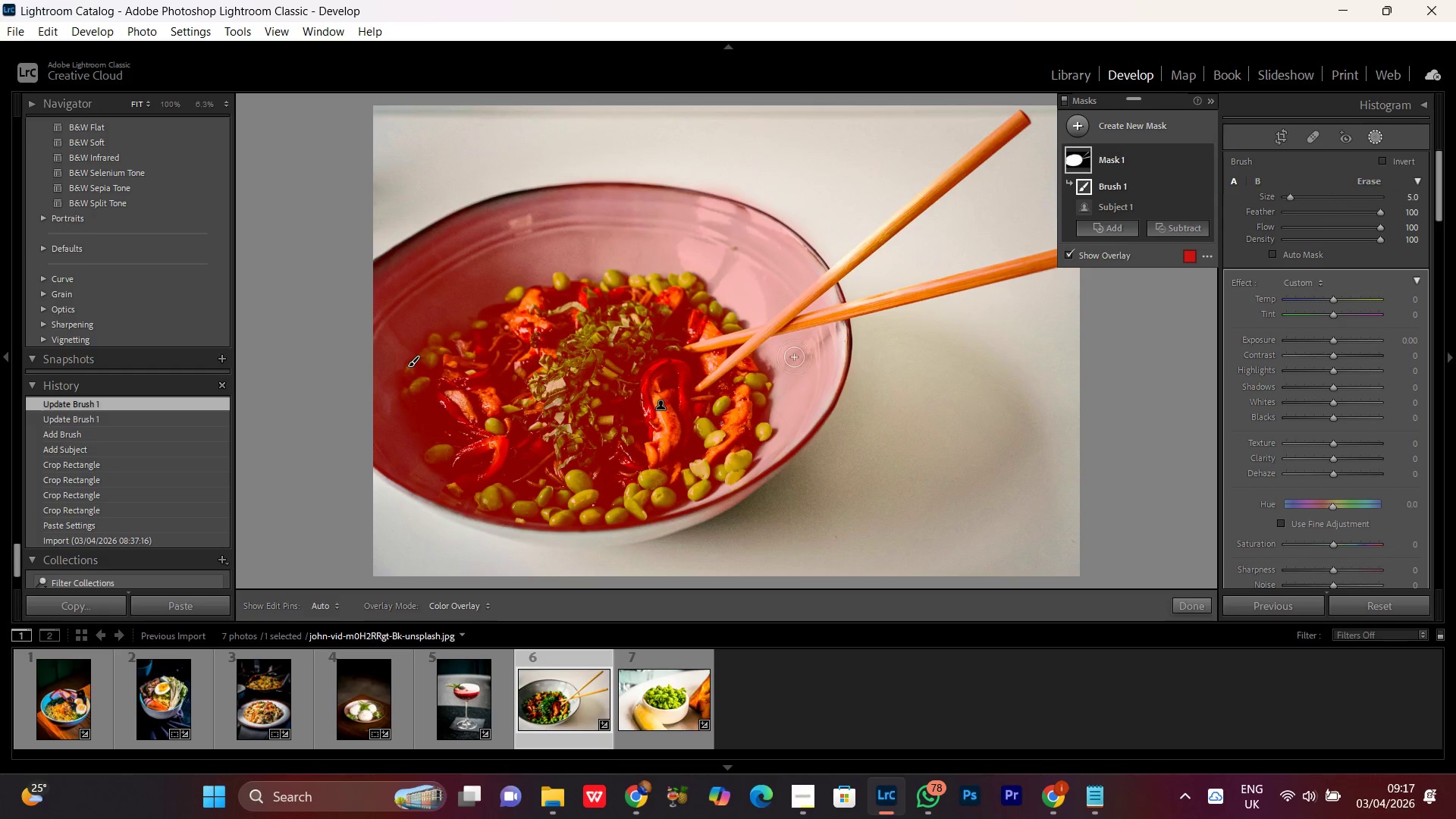 
left_click_drag(start_coordinate=[798, 353], to_coordinate=[770, 243])
 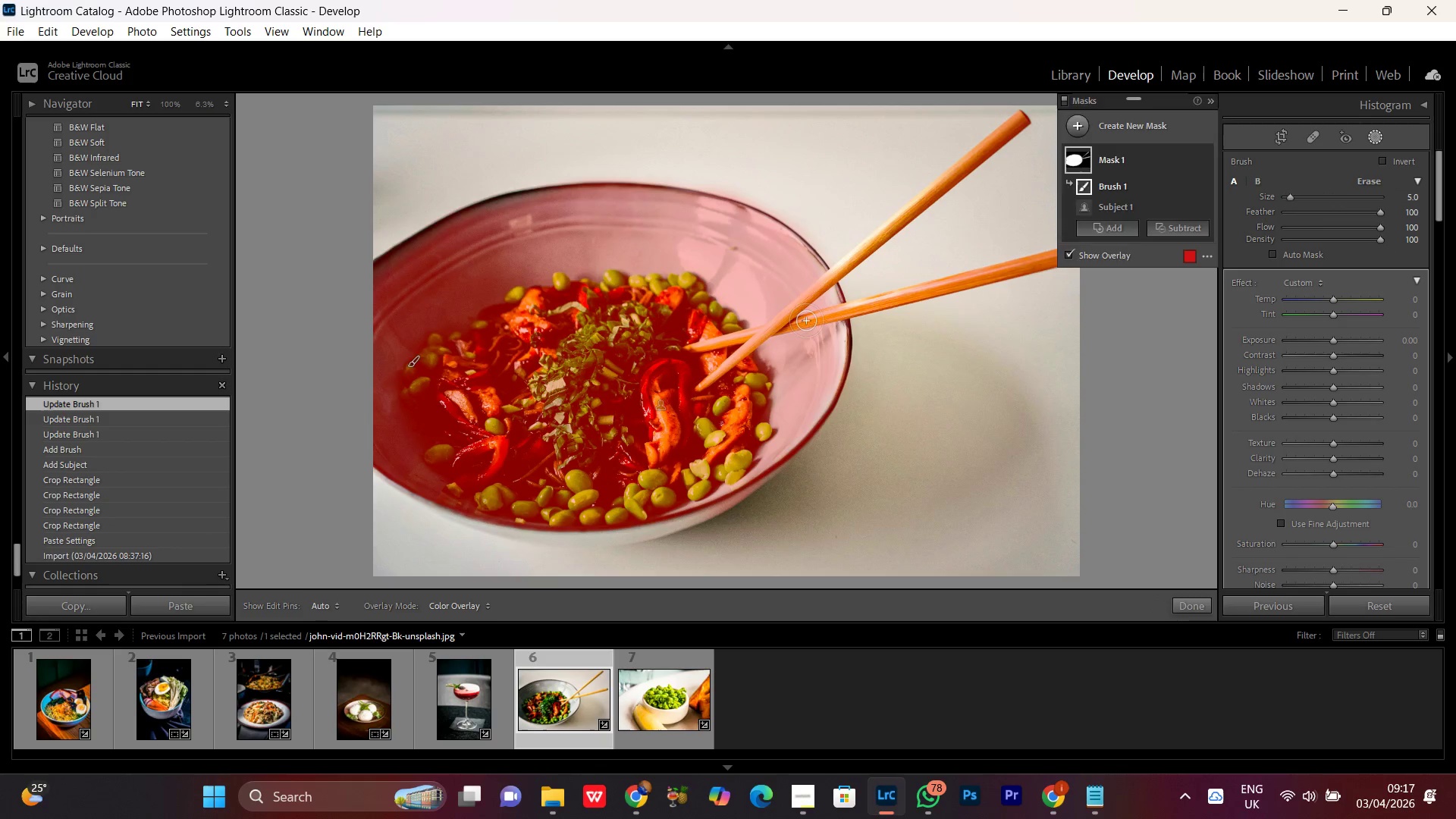 
left_click_drag(start_coordinate=[806, 321], to_coordinate=[599, 466])
 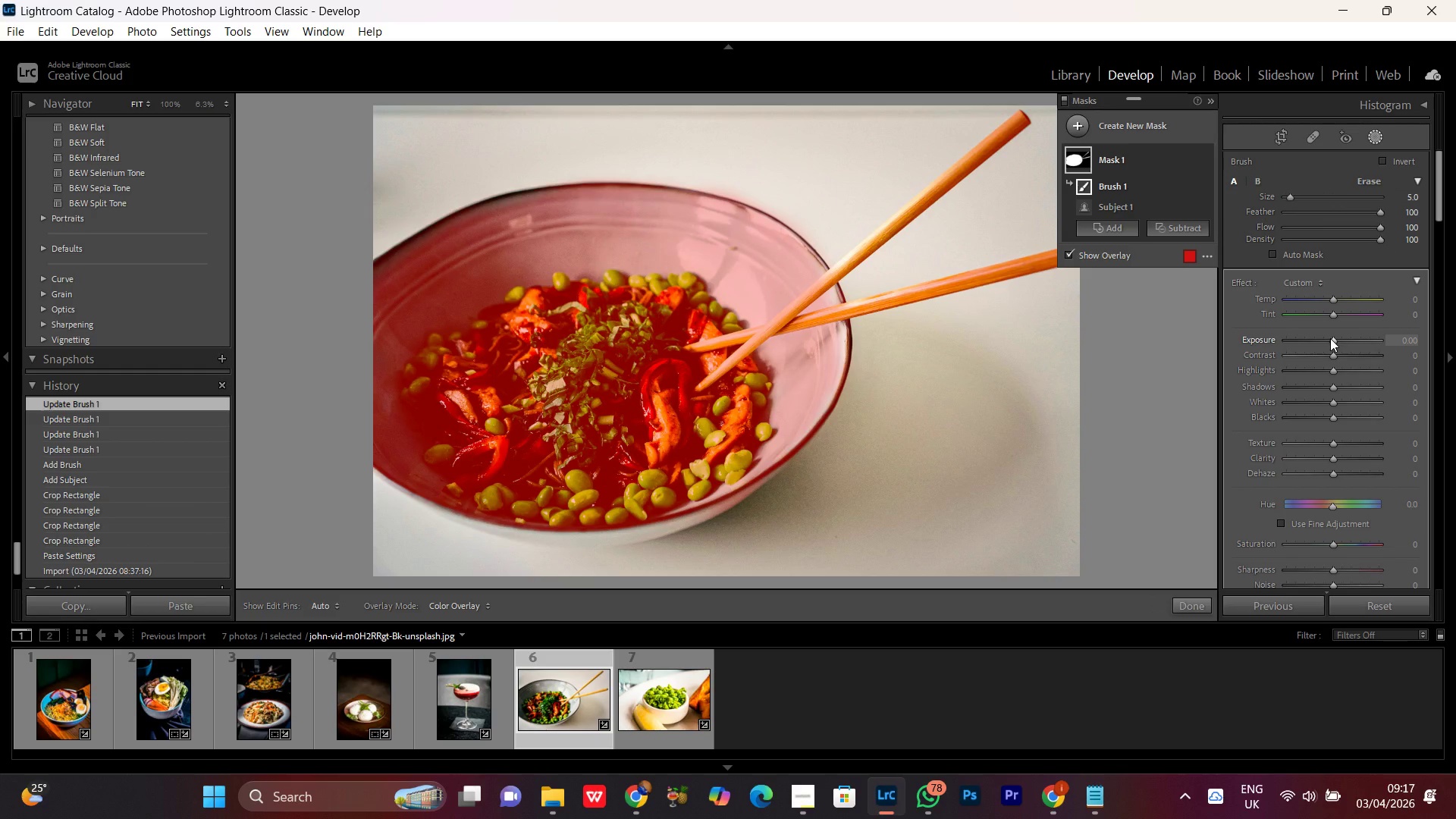 
left_click([1332, 339])
 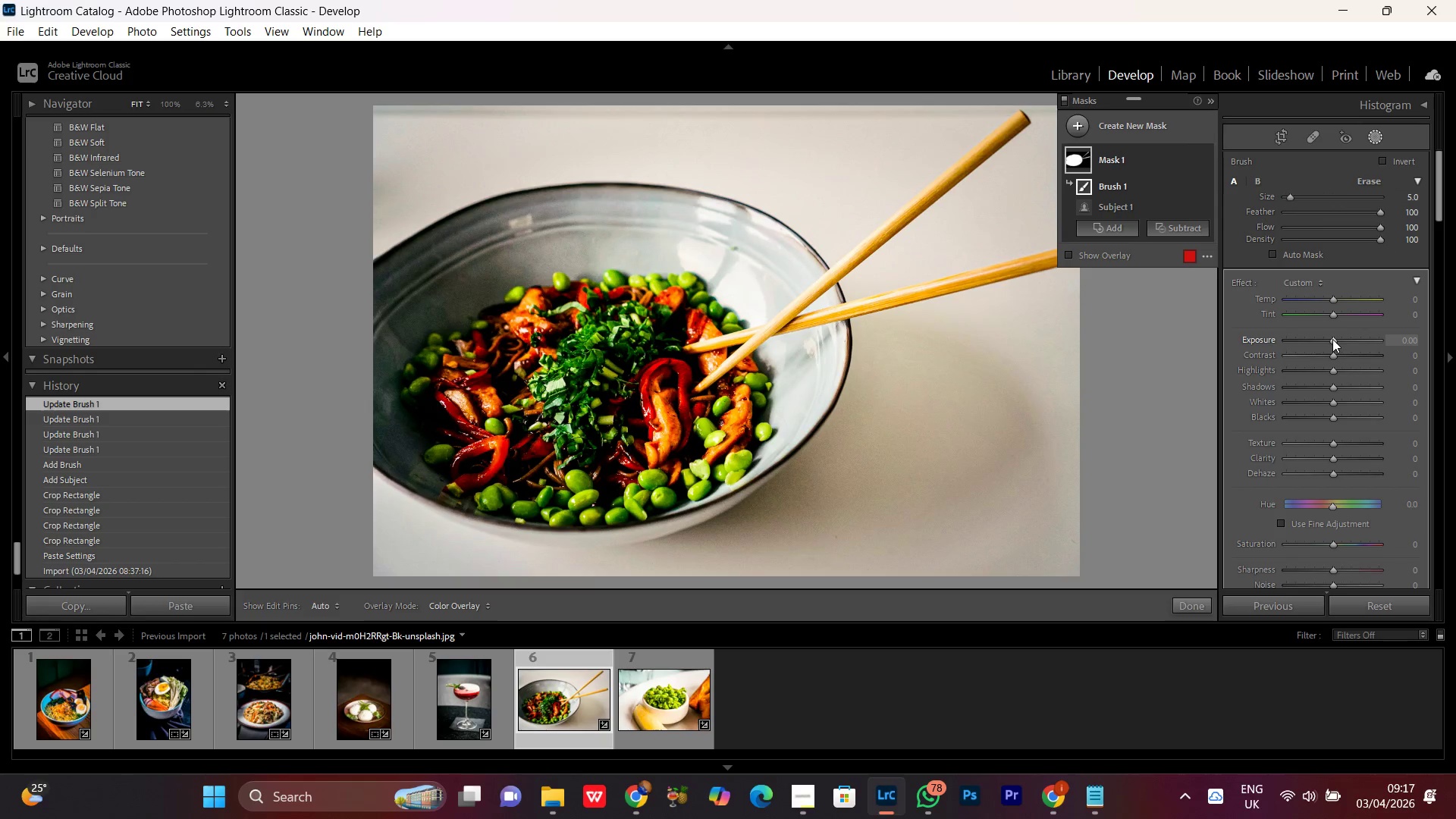 
scroll: coordinate [1332, 339], scroll_direction: up, amount: 2.0
 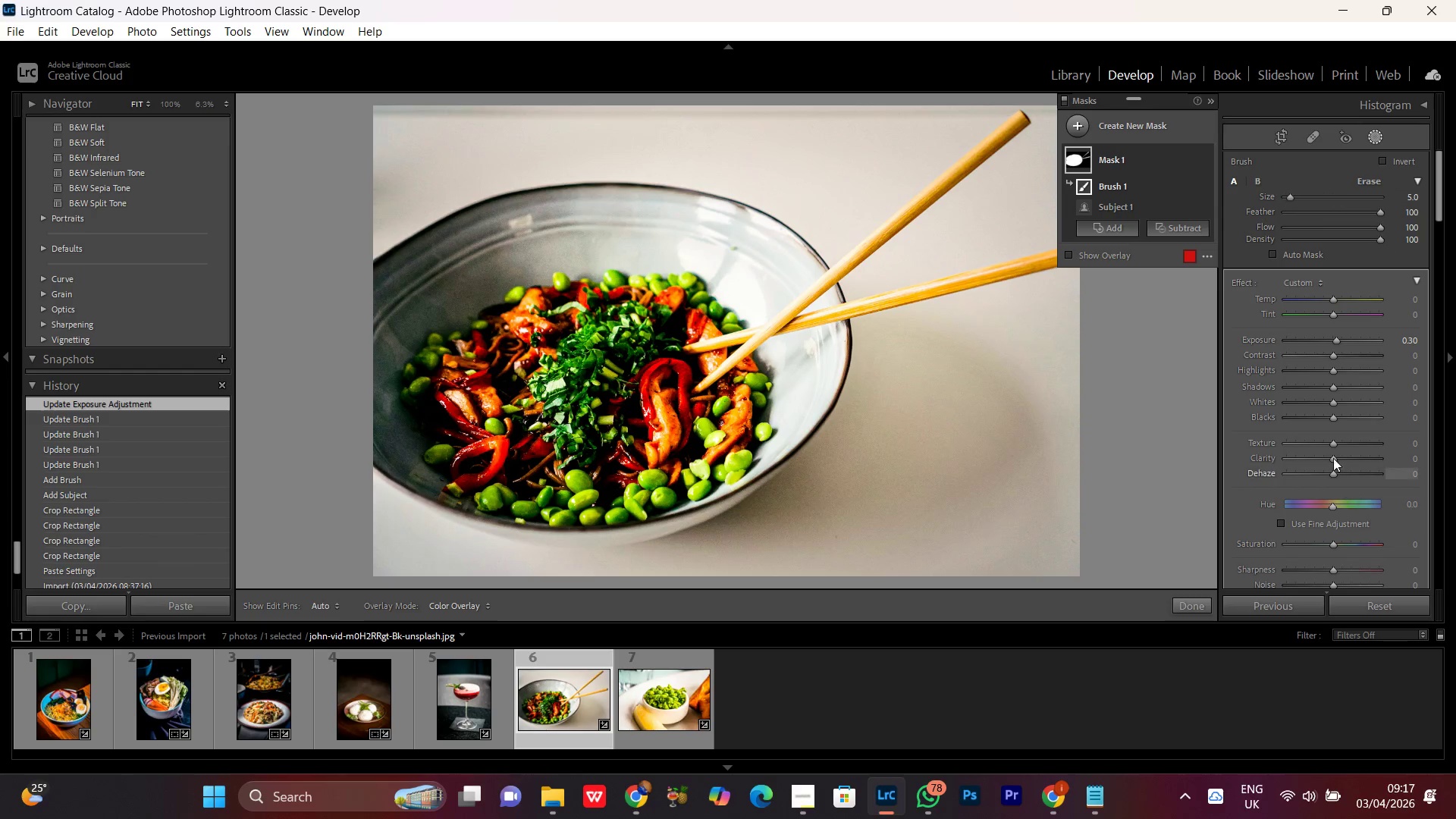 
left_click([1335, 444])
 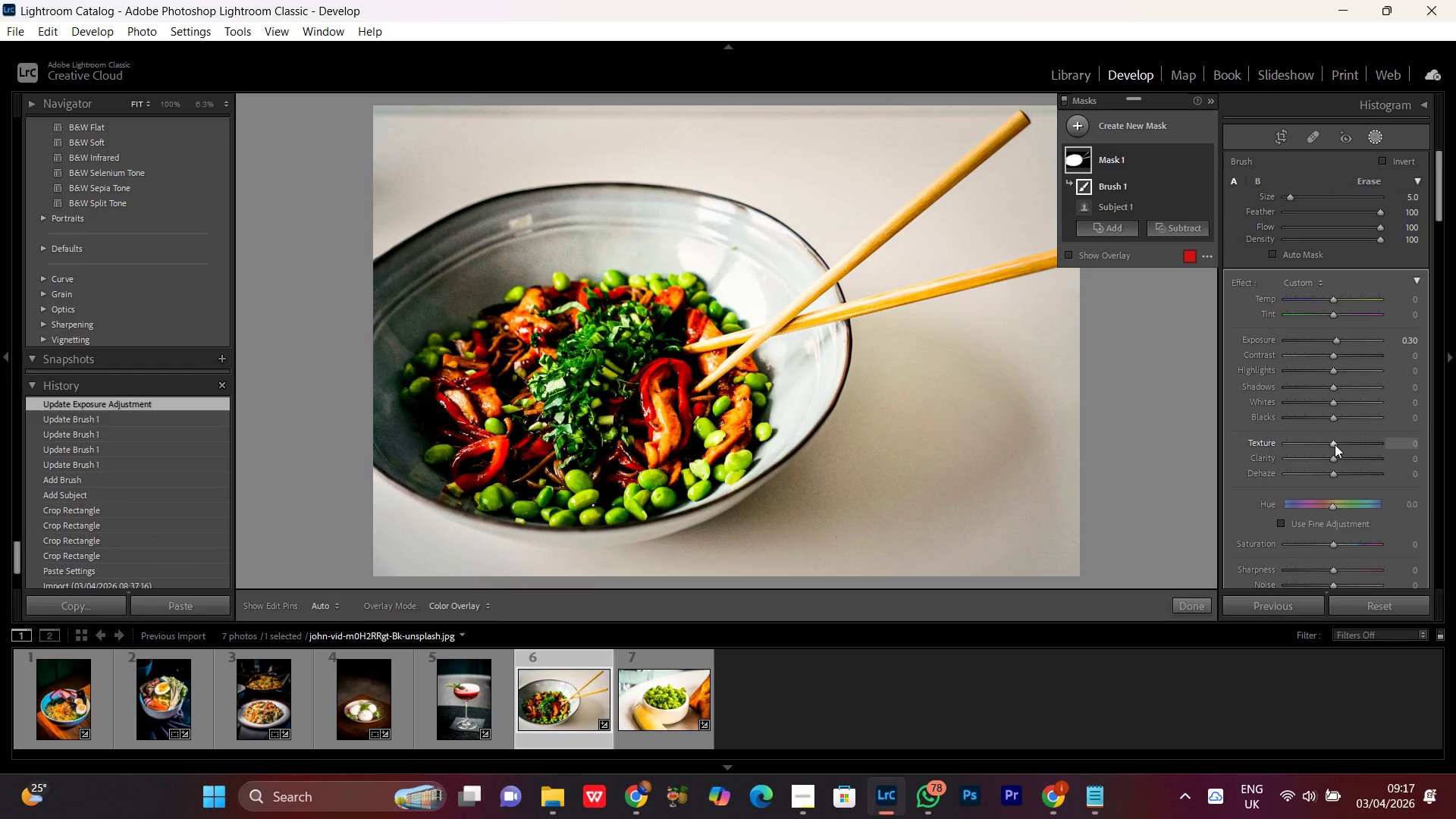 
scroll: coordinate [1336, 444], scroll_direction: up, amount: 24.0
 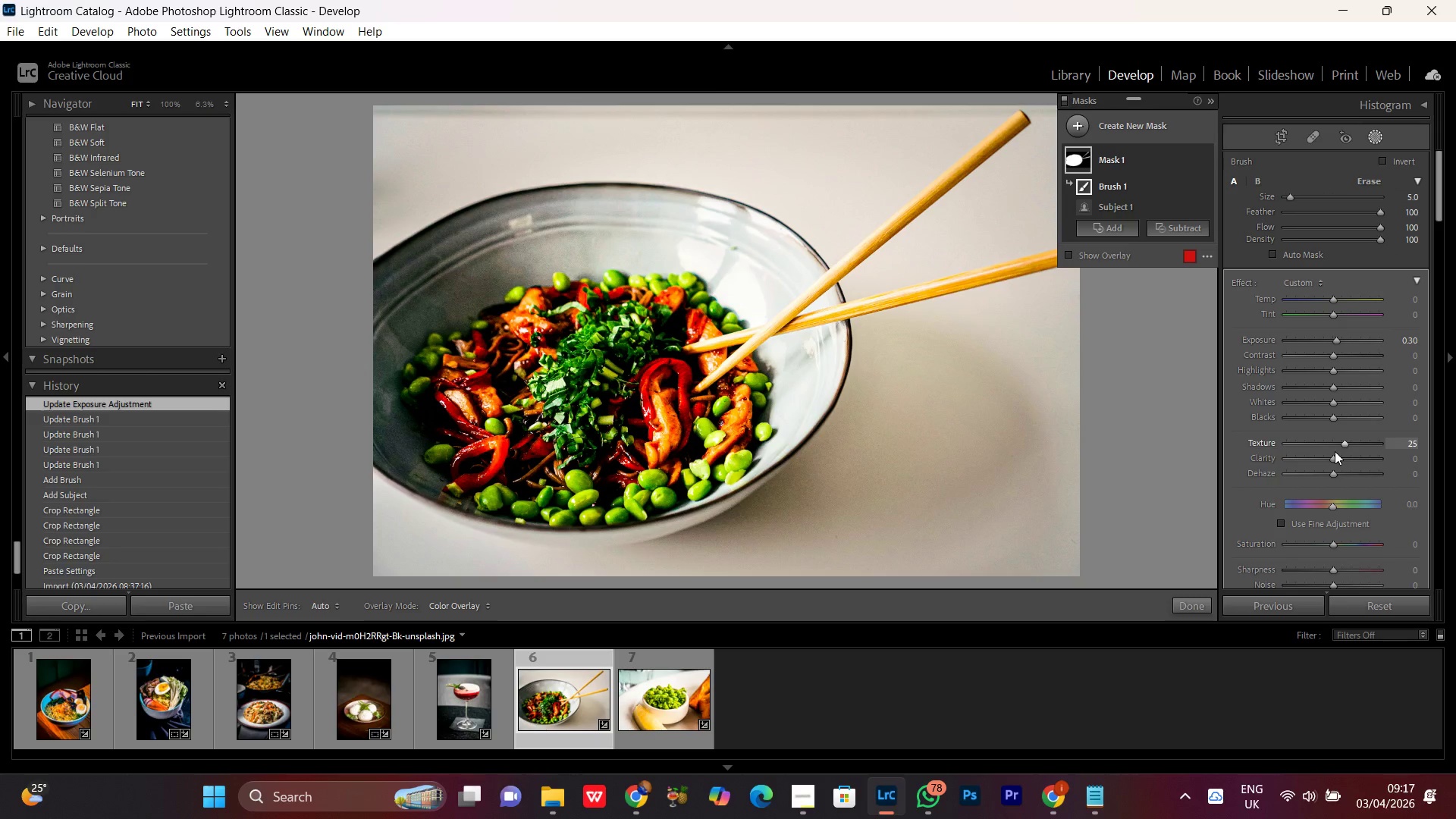 
left_click([1335, 459])
 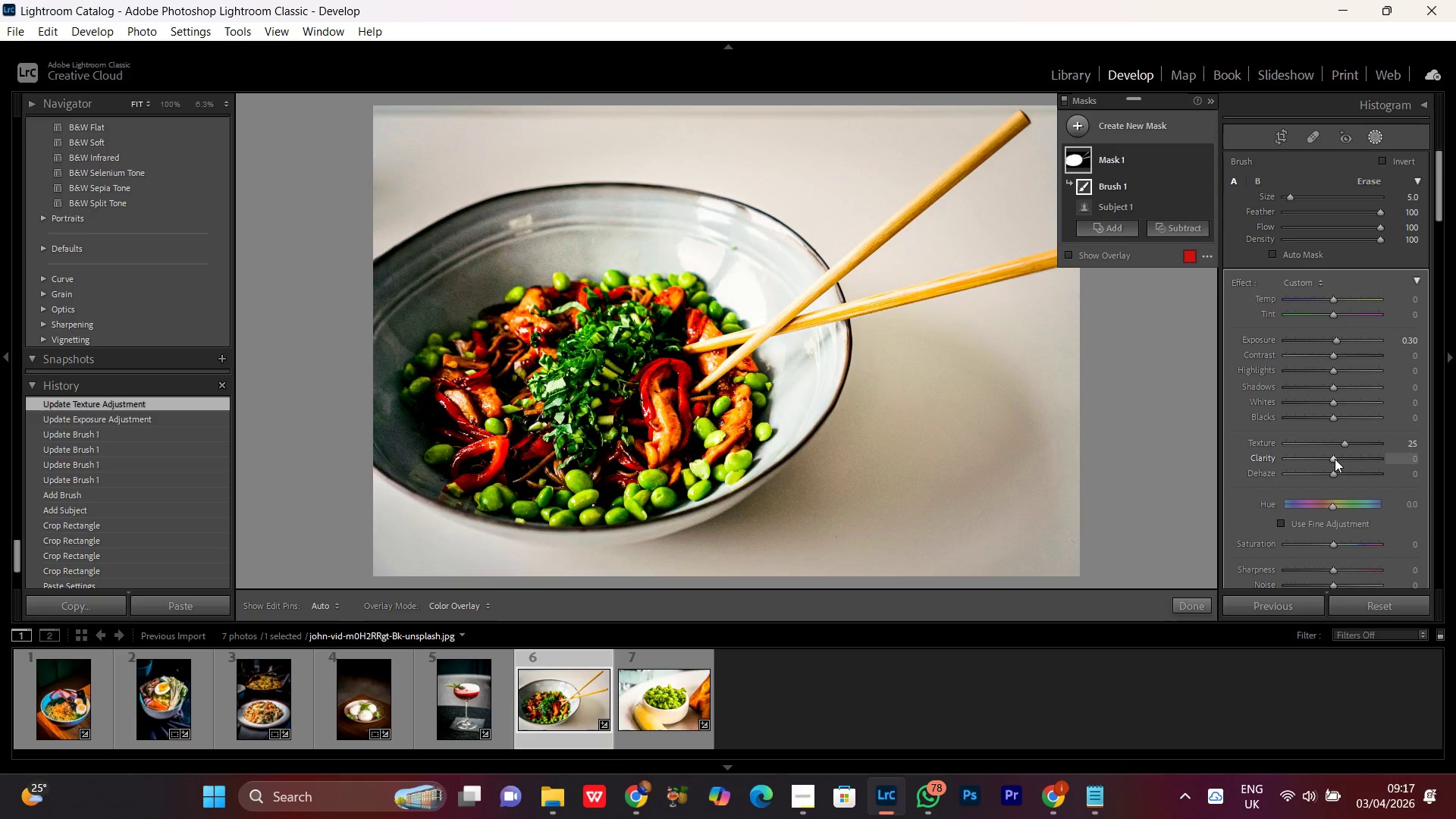 
scroll: coordinate [1335, 459], scroll_direction: up, amount: 11.0
 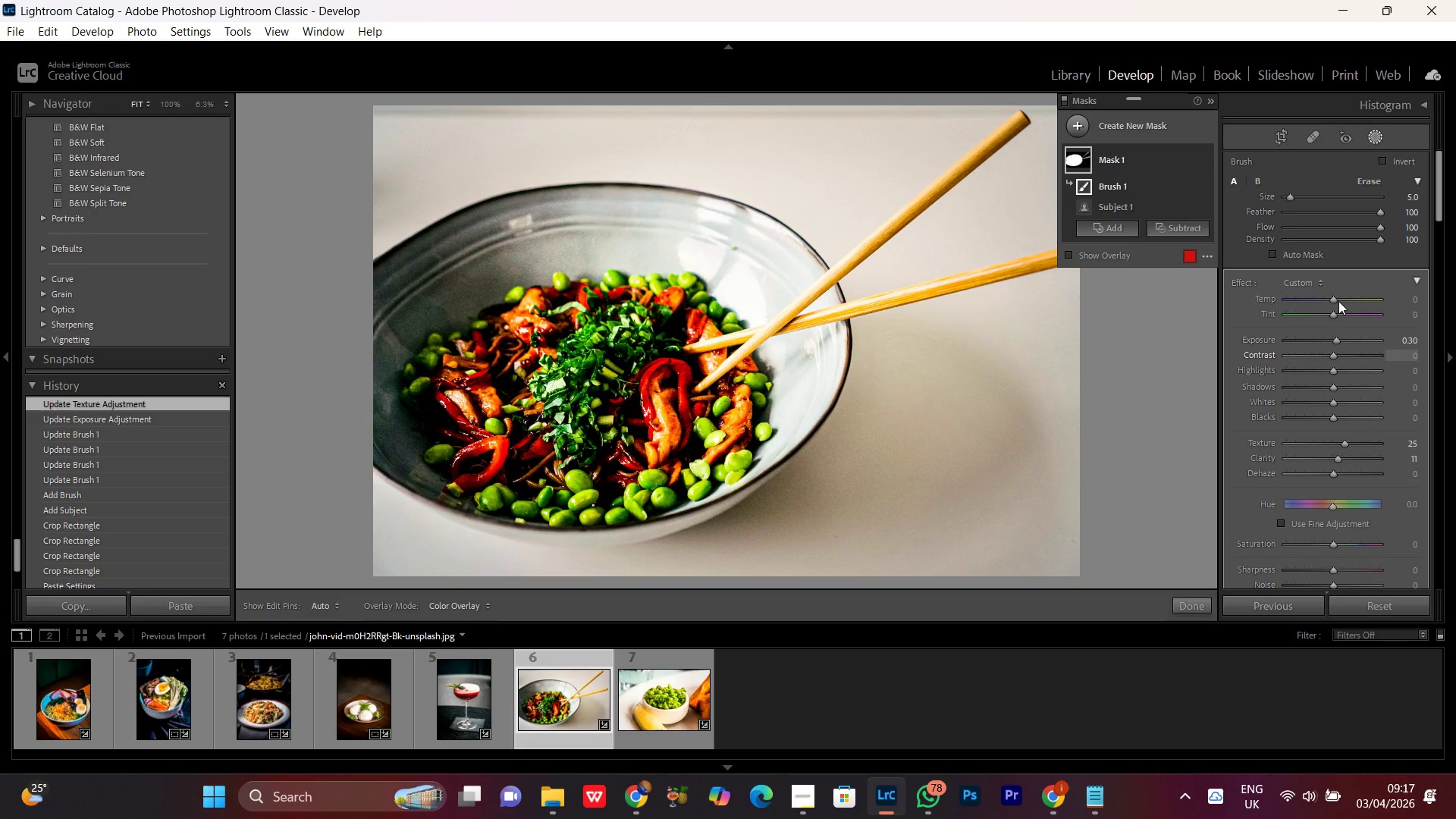 
left_click([1332, 301])
 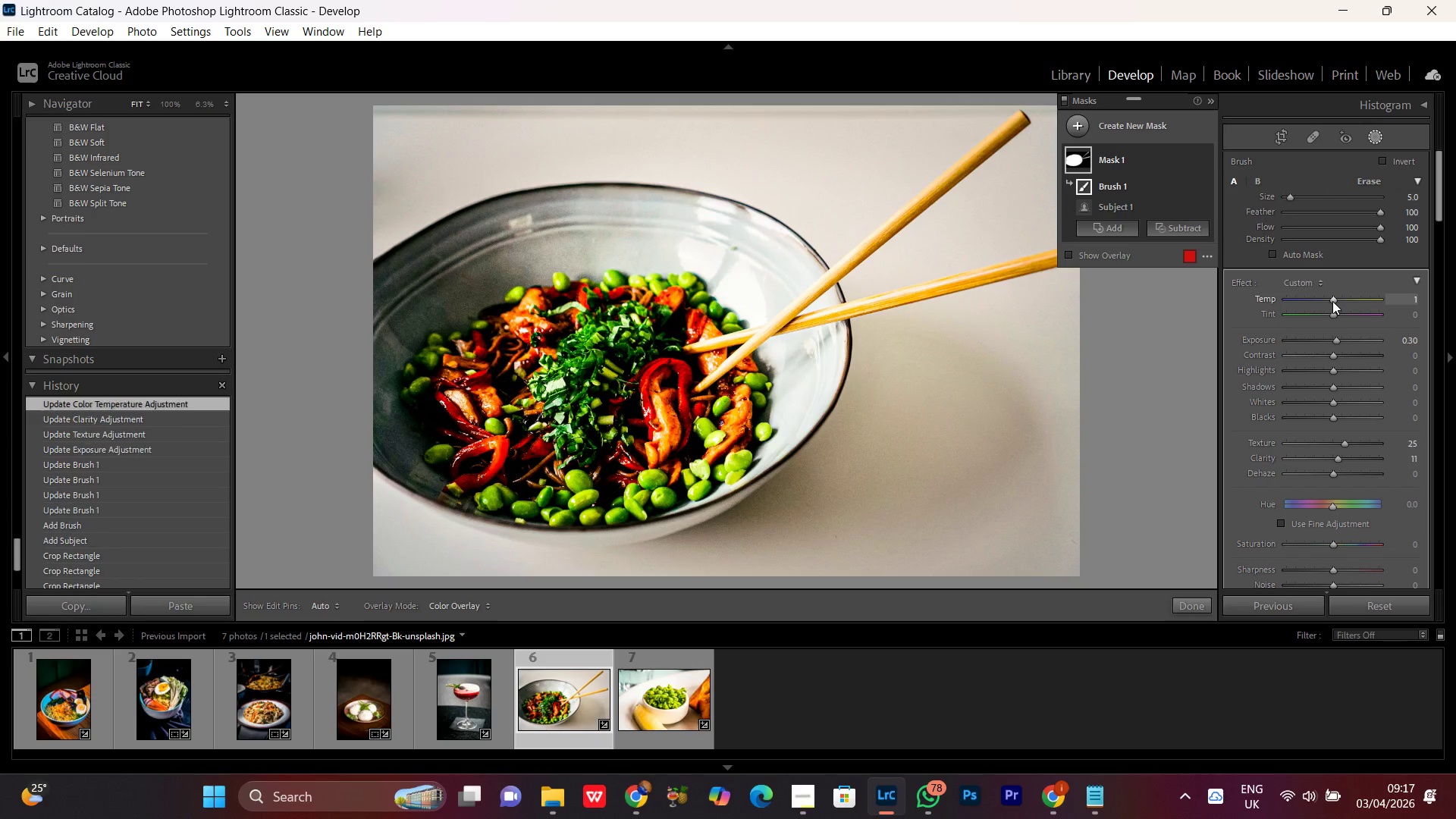 
scroll: coordinate [1332, 301], scroll_direction: down, amount: 9.0
 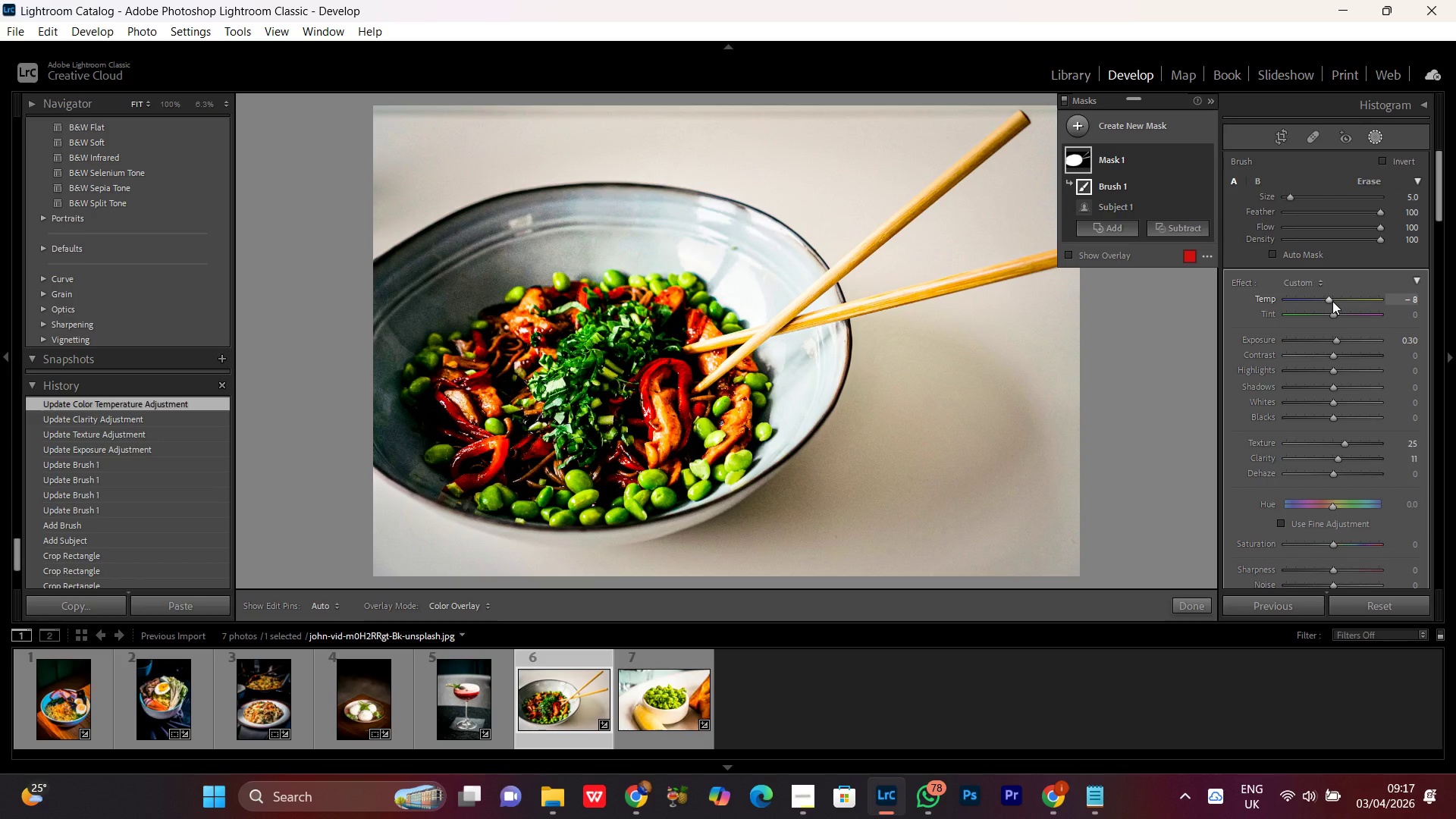 
scroll: coordinate [1332, 301], scroll_direction: up, amount: 1.0
 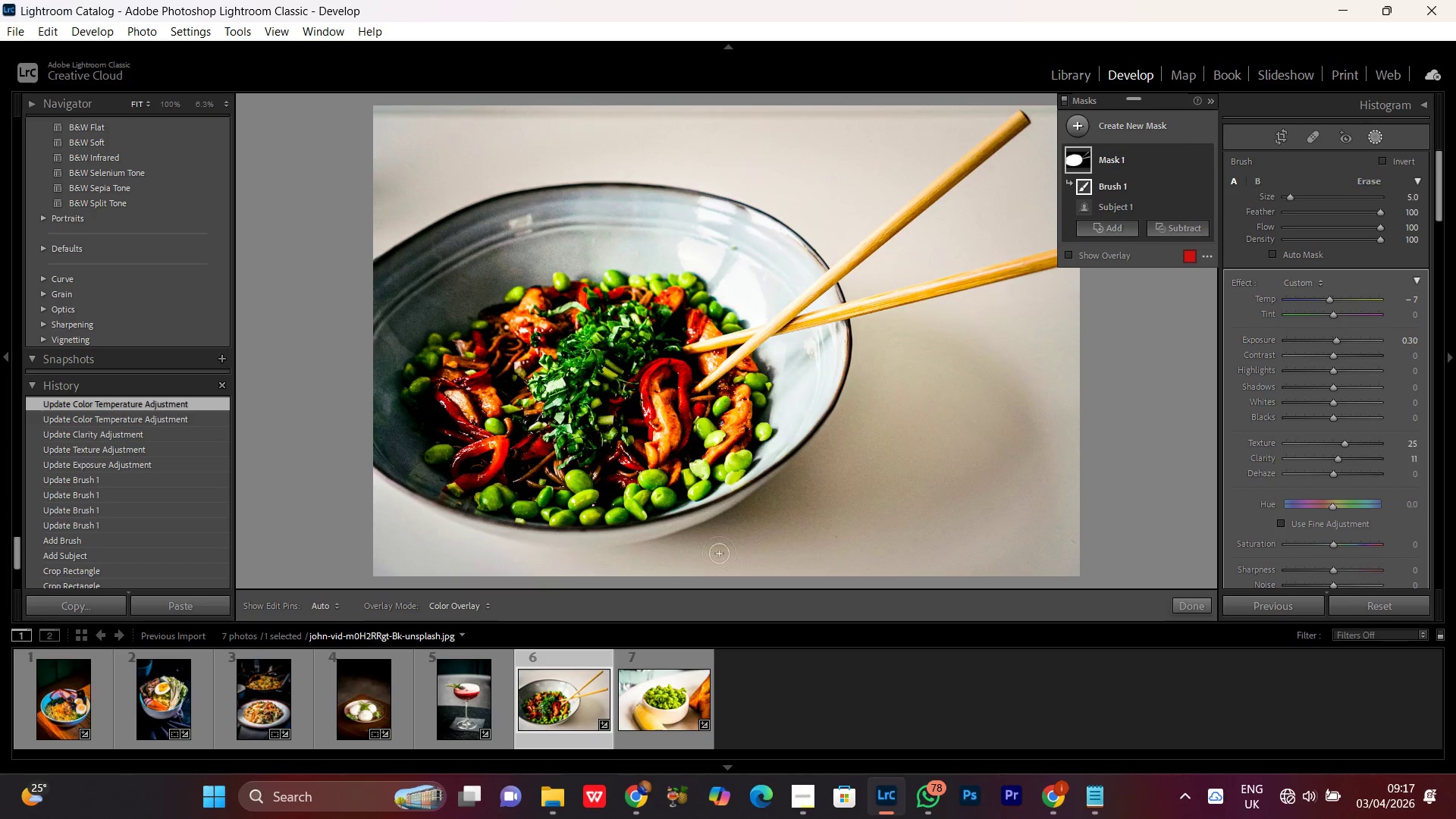 
wait(14.01)
 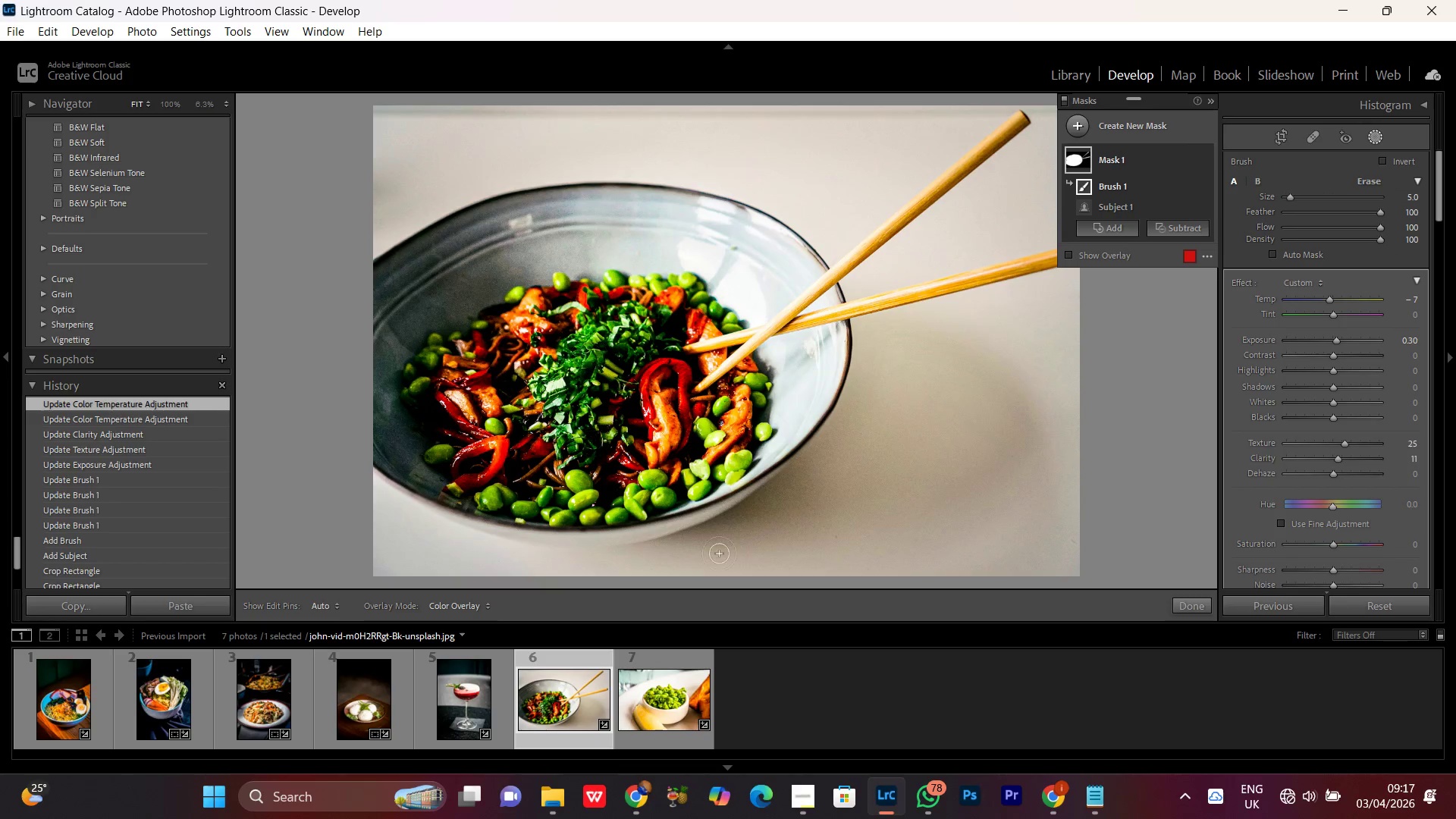 
left_click([1344, 446])
 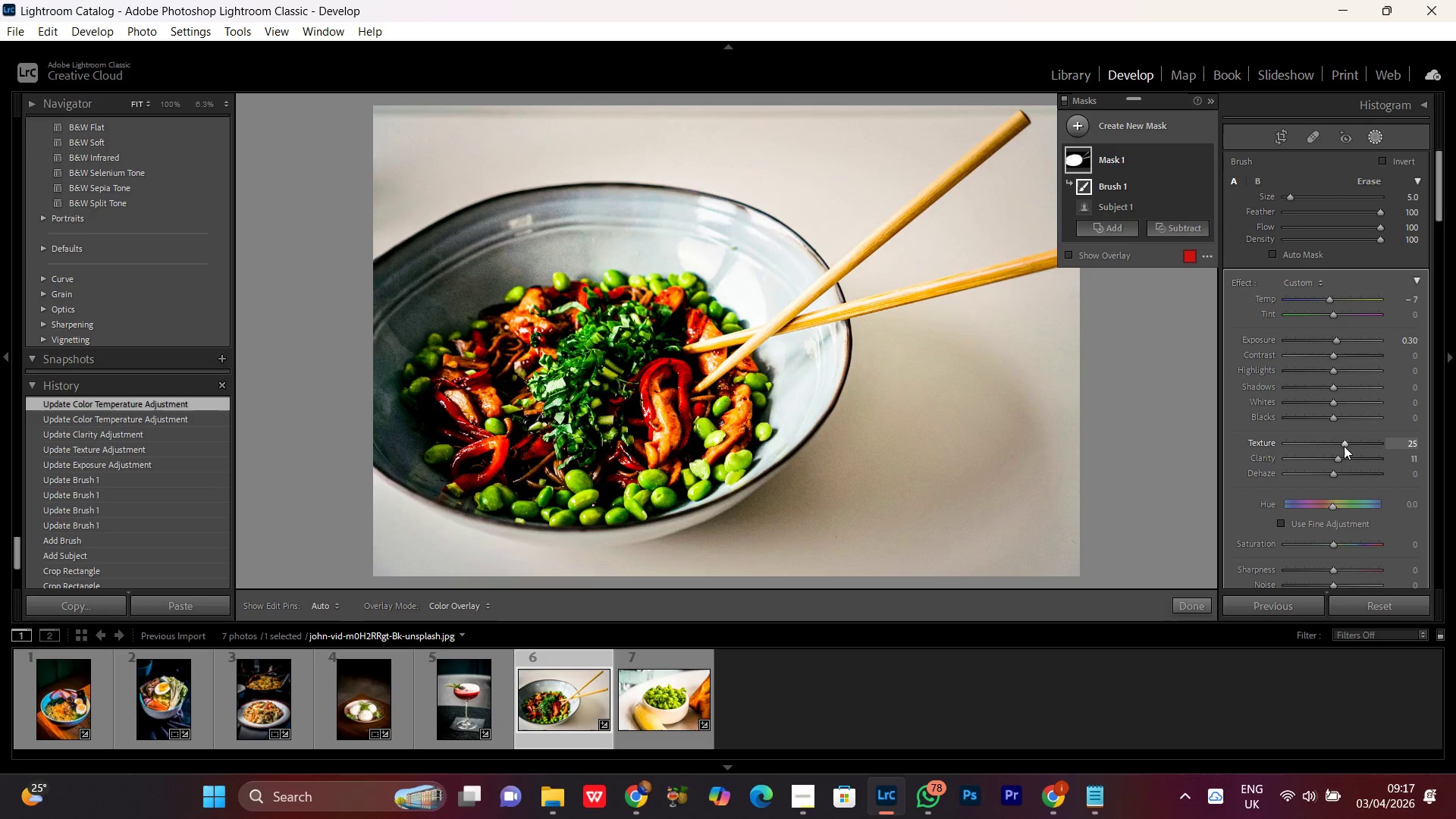 
scroll: coordinate [1344, 446], scroll_direction: down, amount: 1.0
 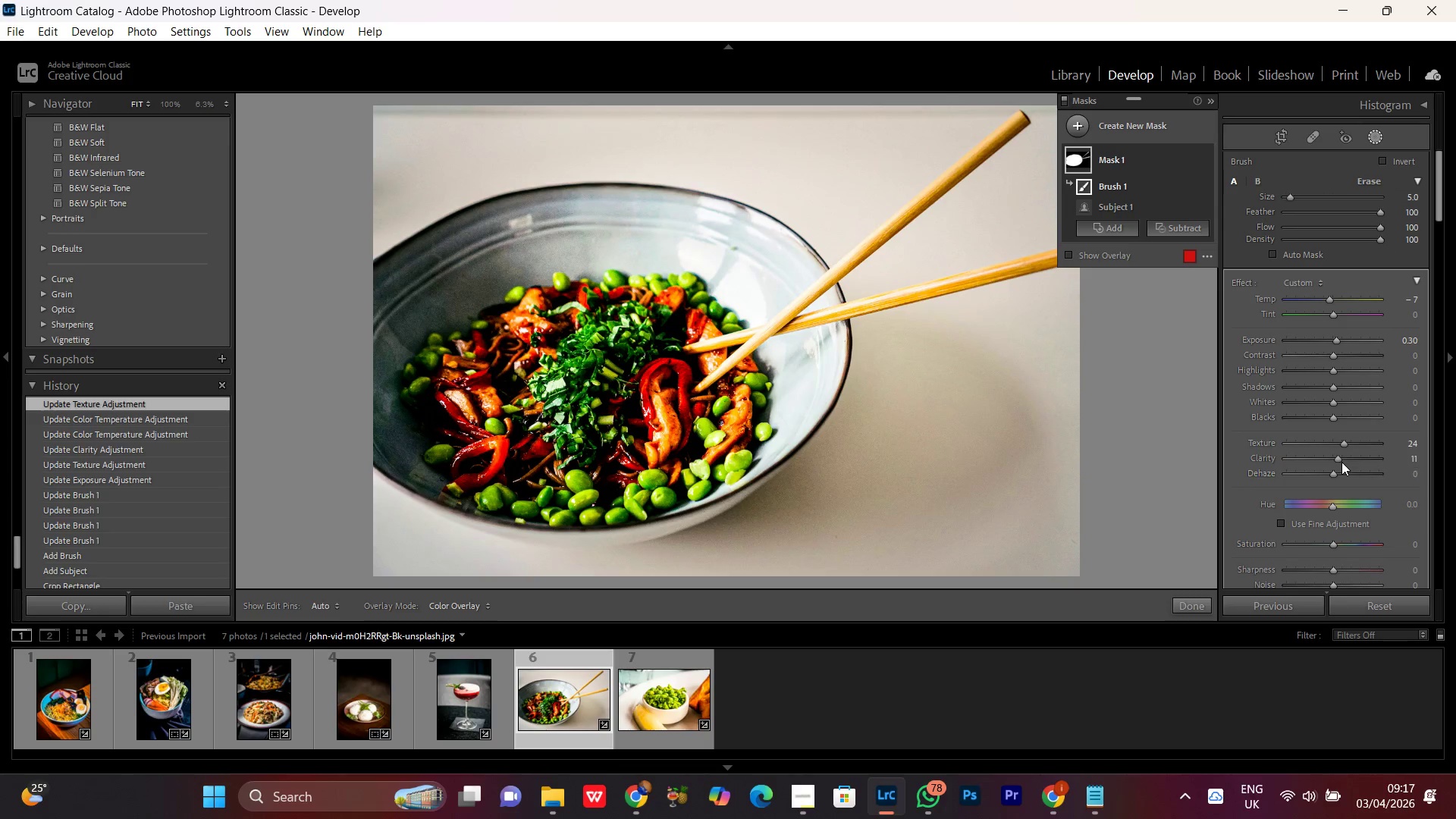 
left_click([1335, 457])
 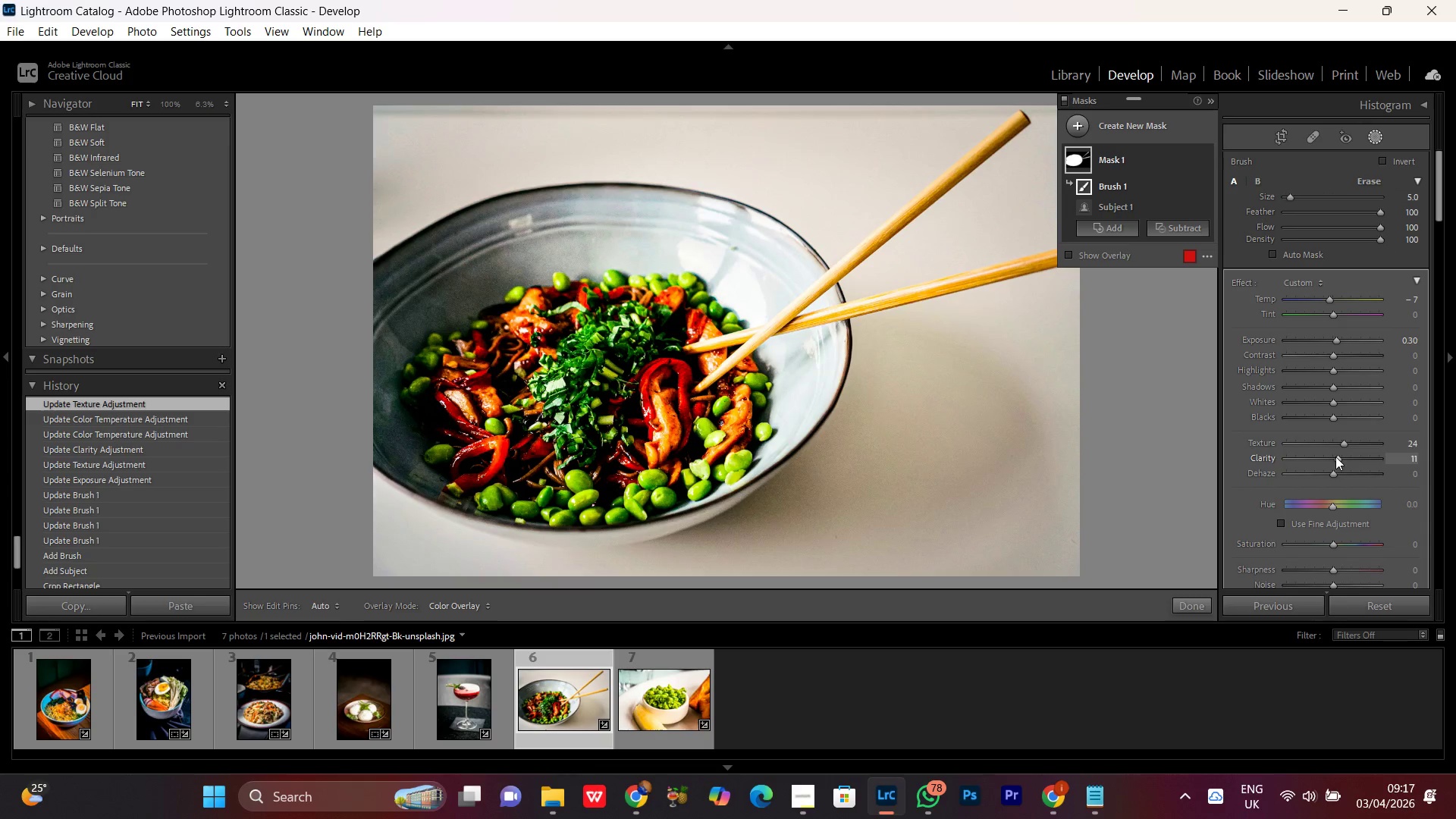 
scroll: coordinate [1335, 457], scroll_direction: up, amount: 3.0
 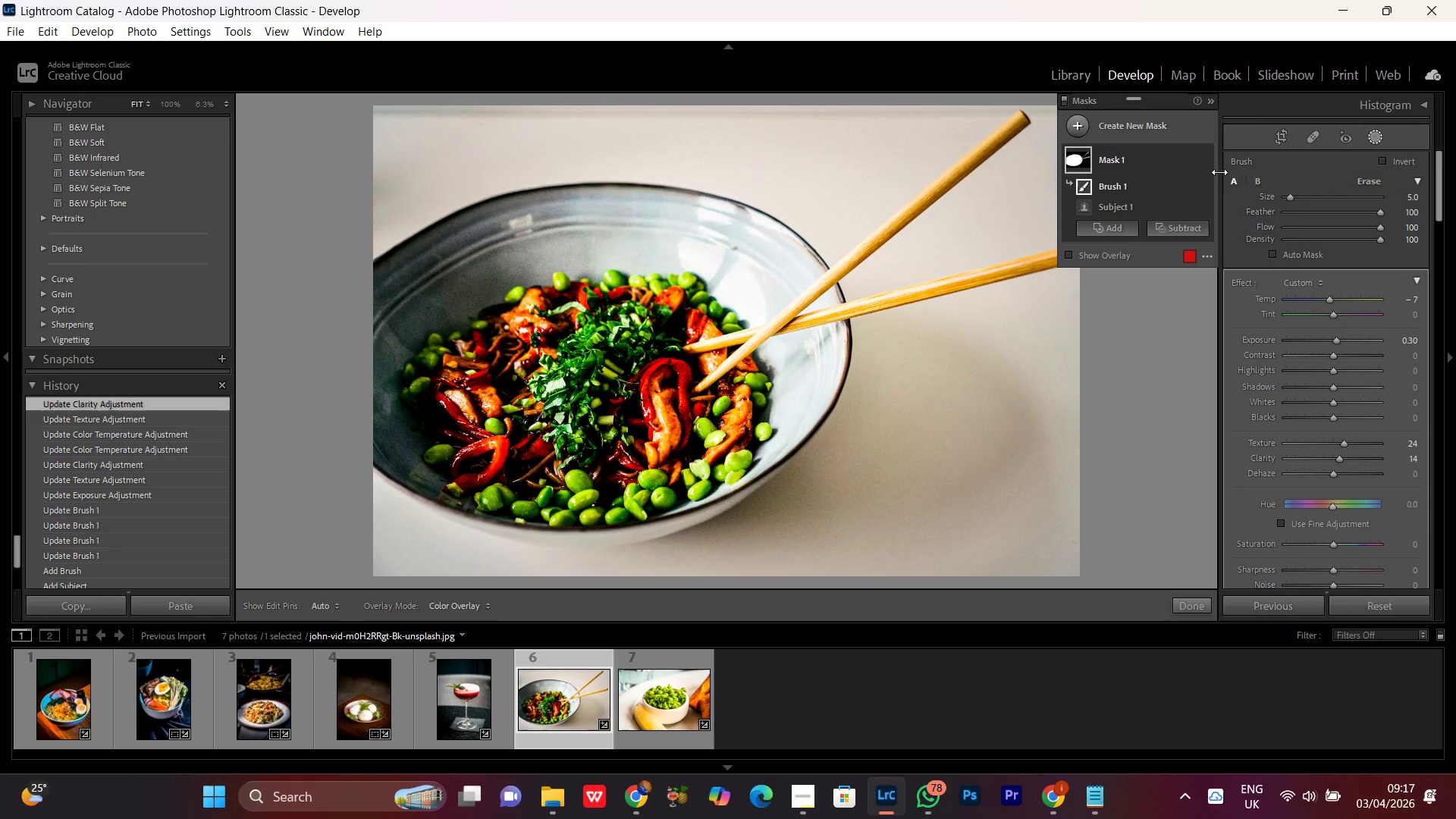 
left_click([1203, 156])
 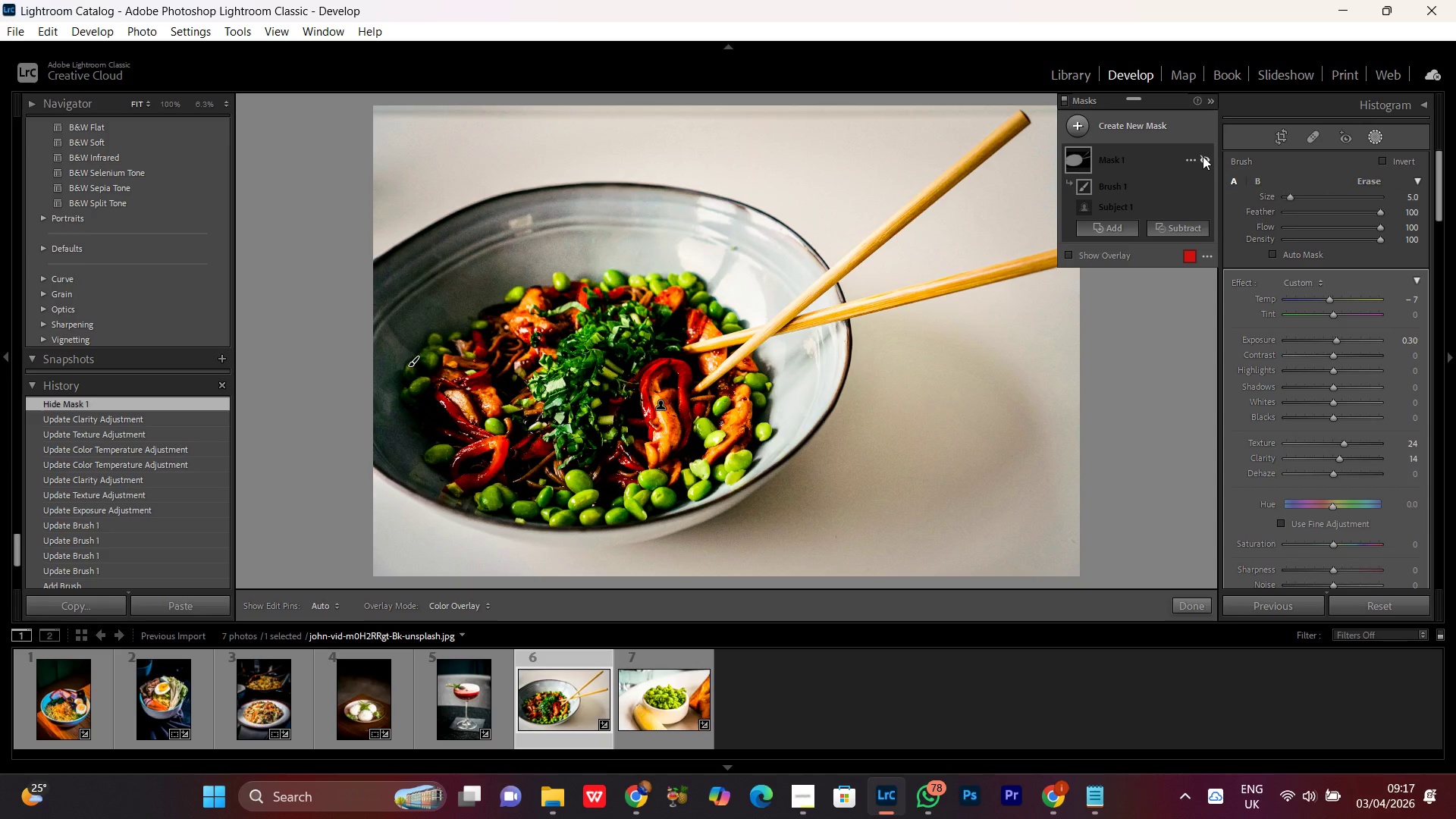 
left_click([1203, 156])
 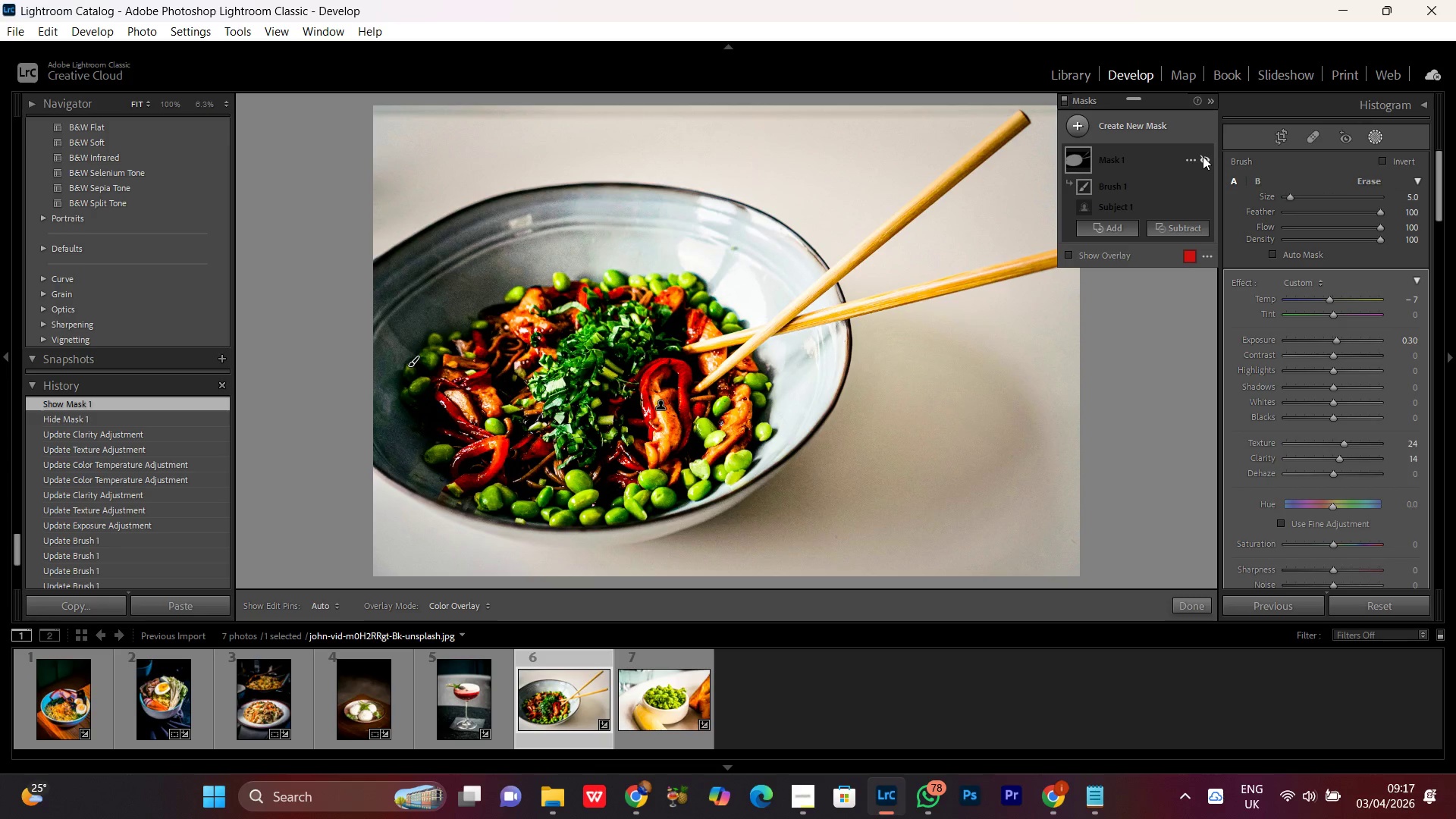 
double_click([1203, 156])
 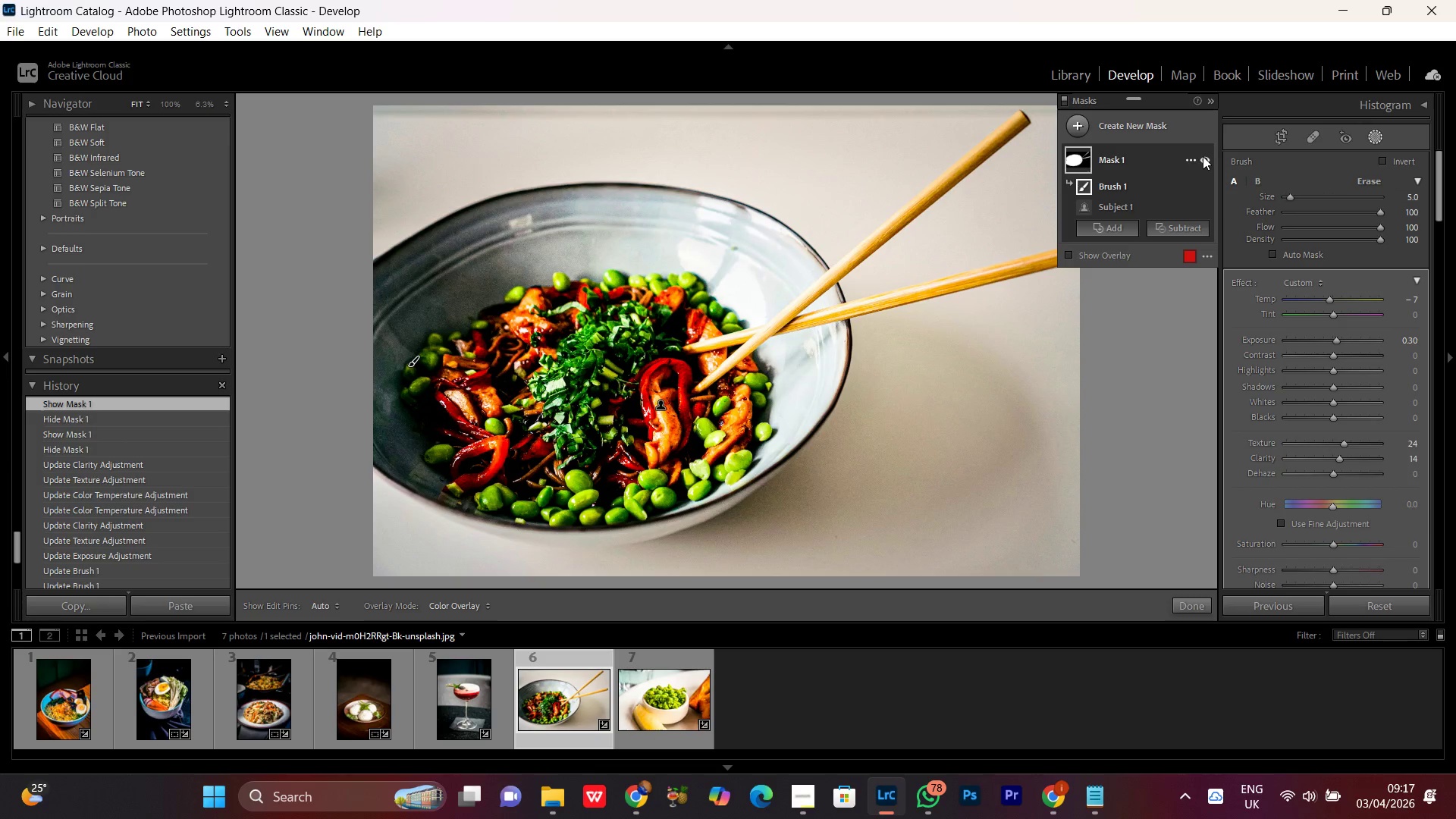 
double_click([1203, 156])
 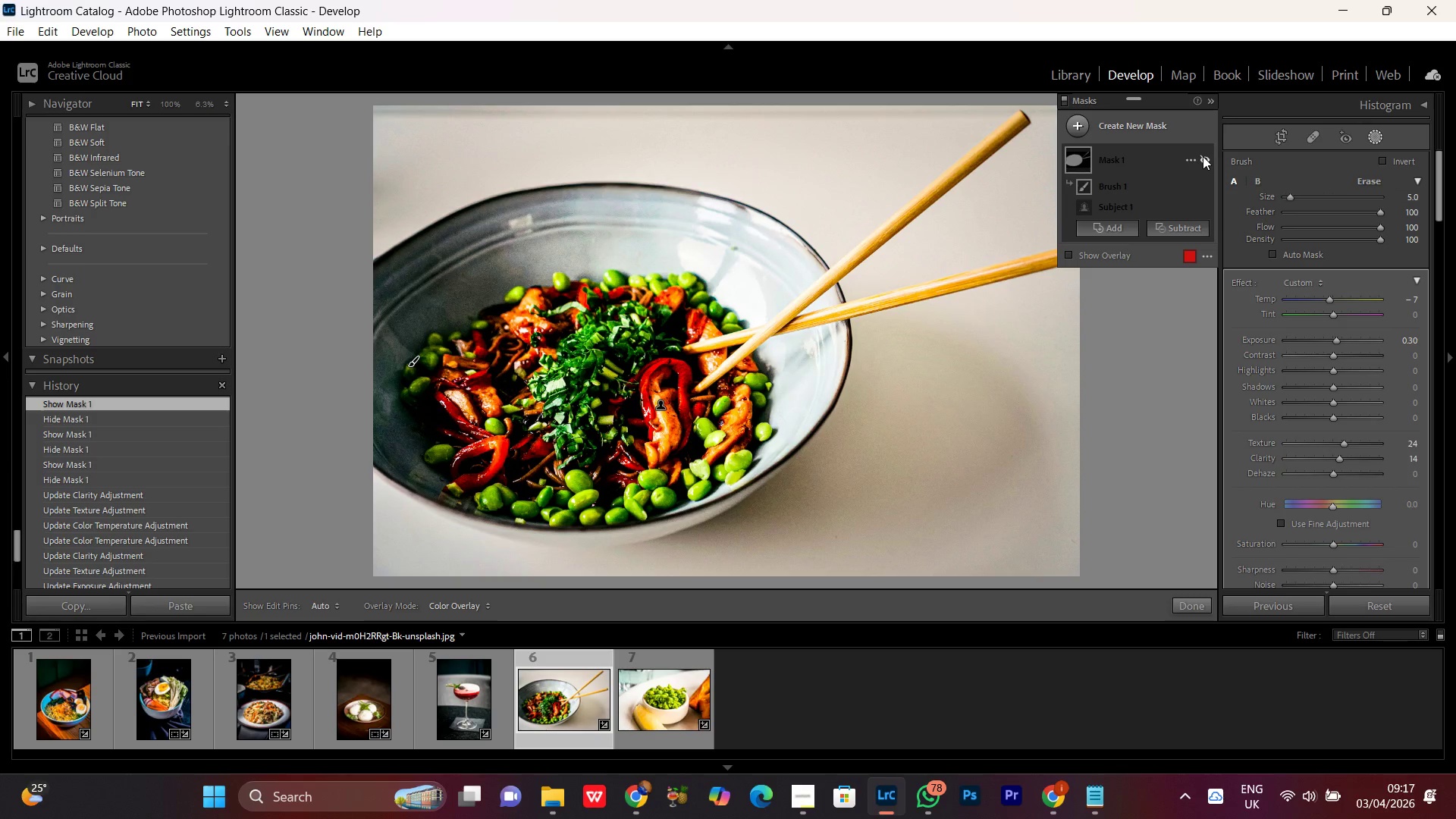 
double_click([1203, 156])
 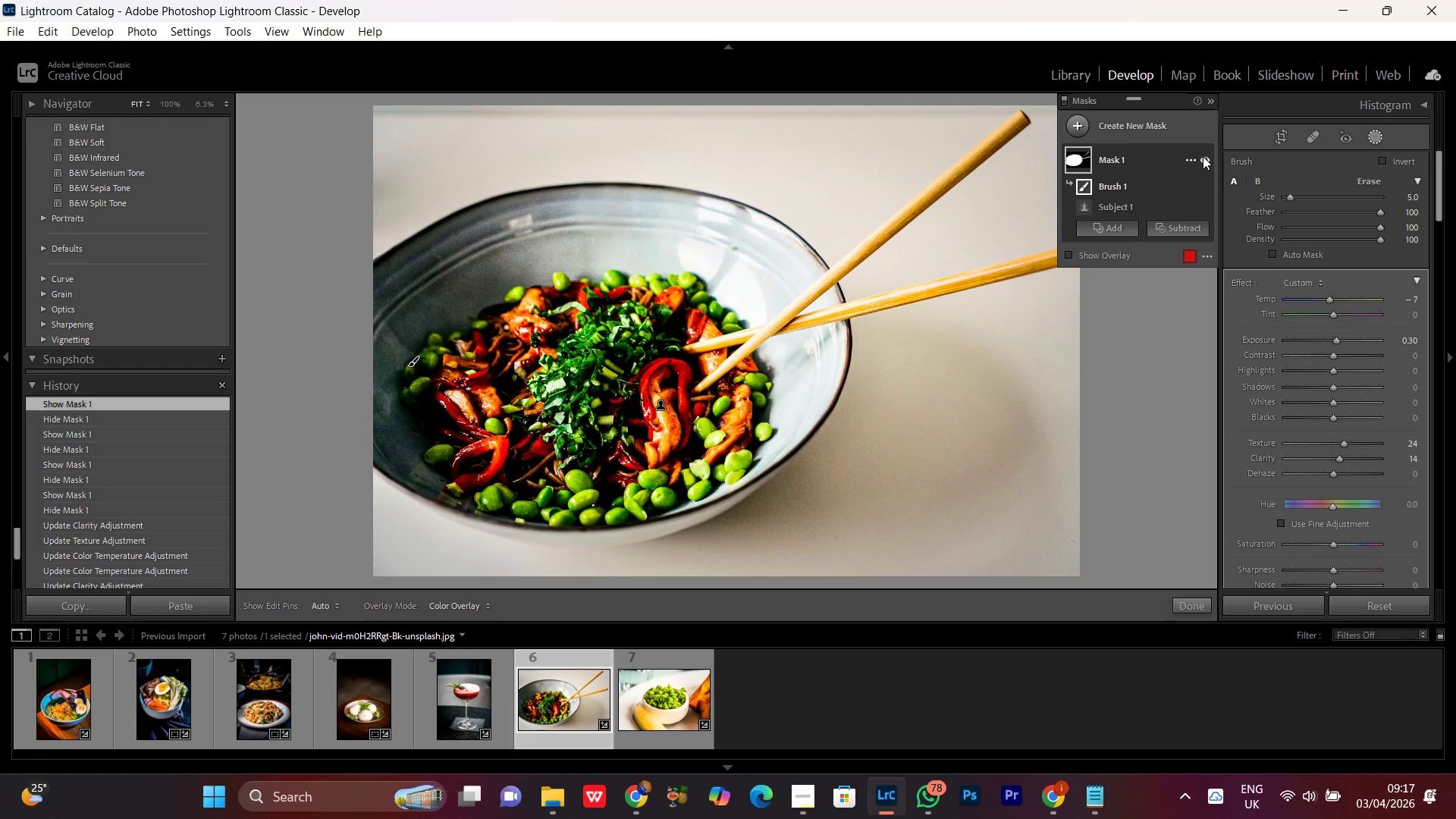 
left_click([1203, 156])
 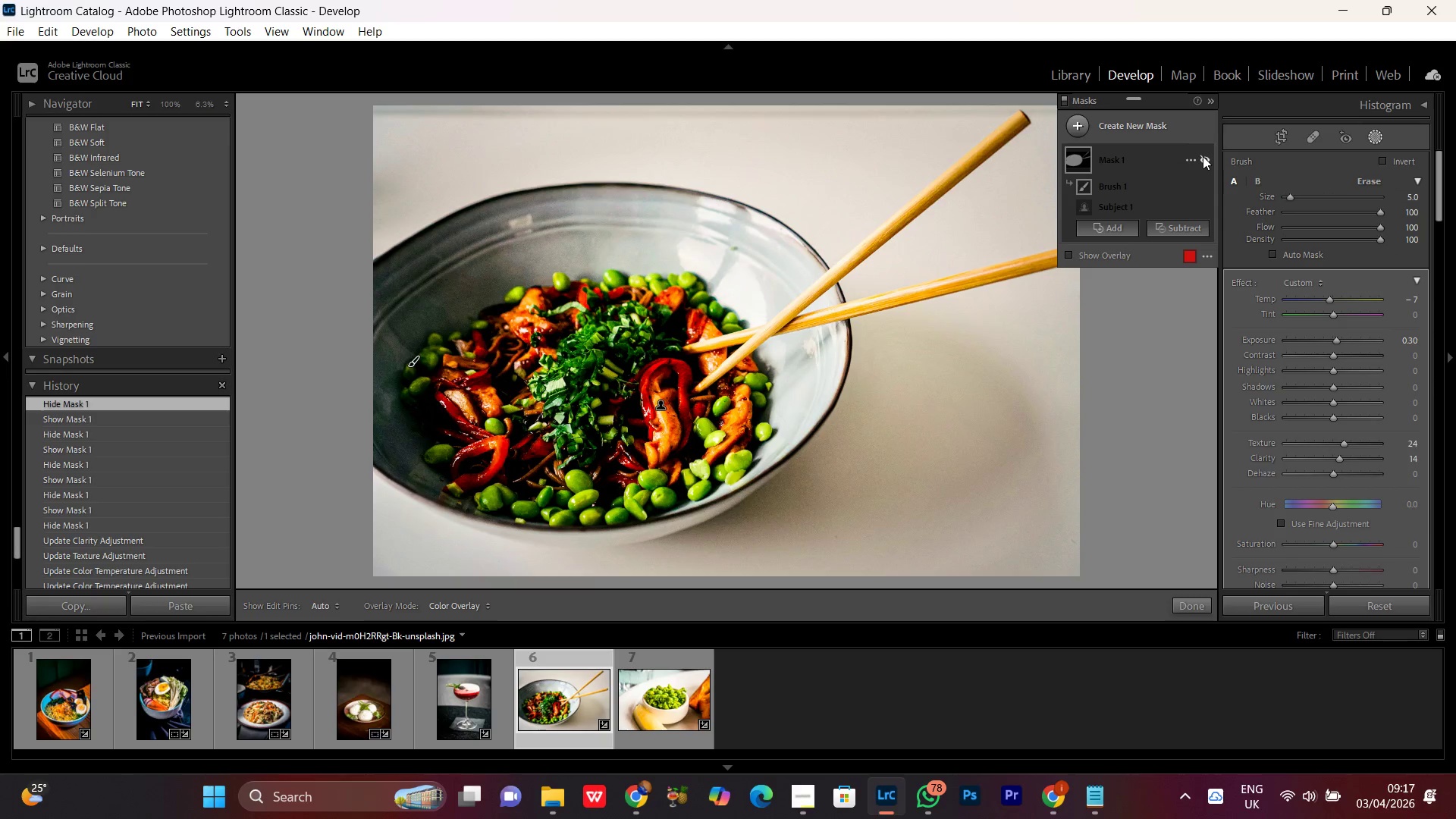 
left_click([1203, 156])
 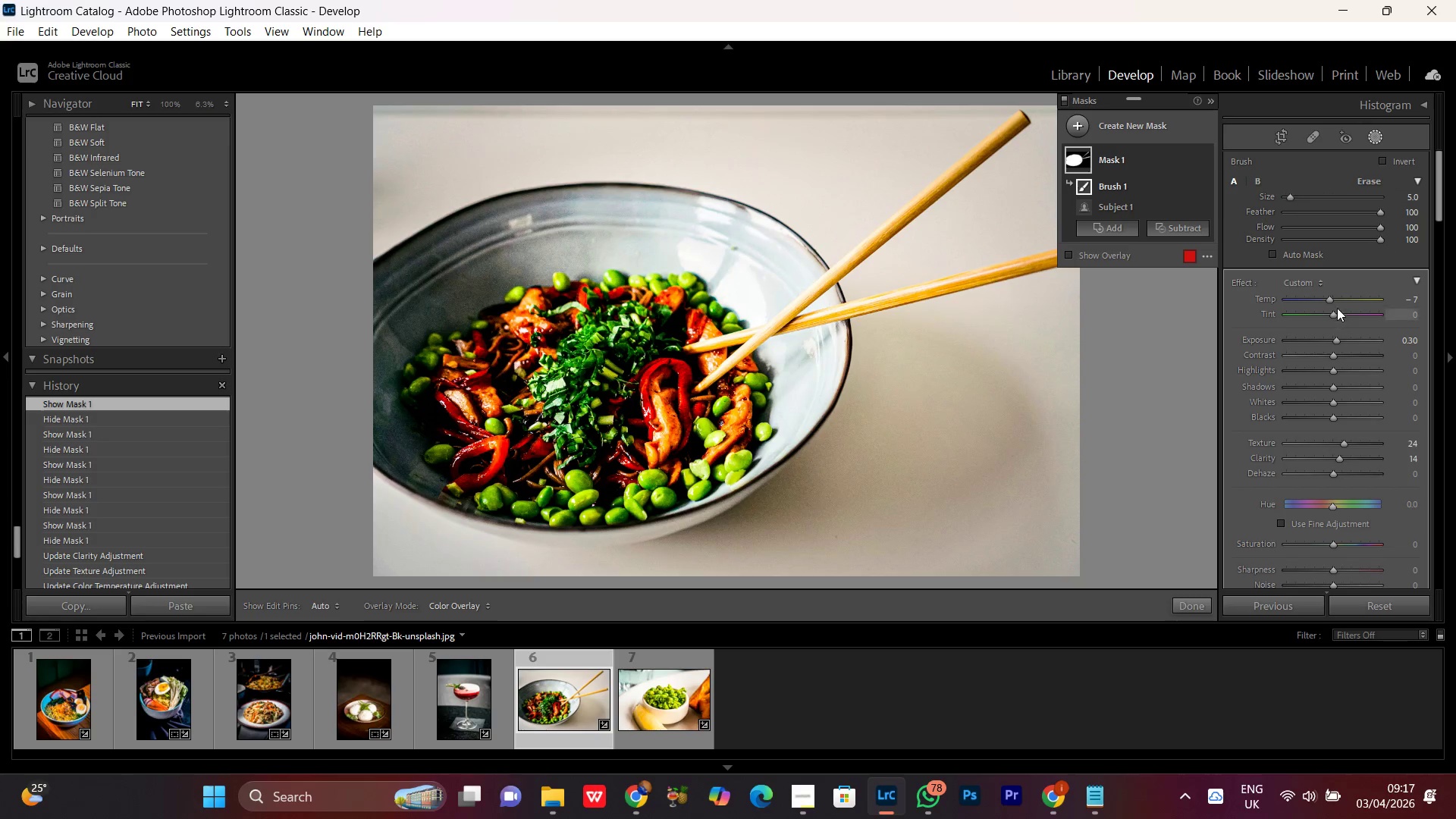 
left_click([1330, 300])
 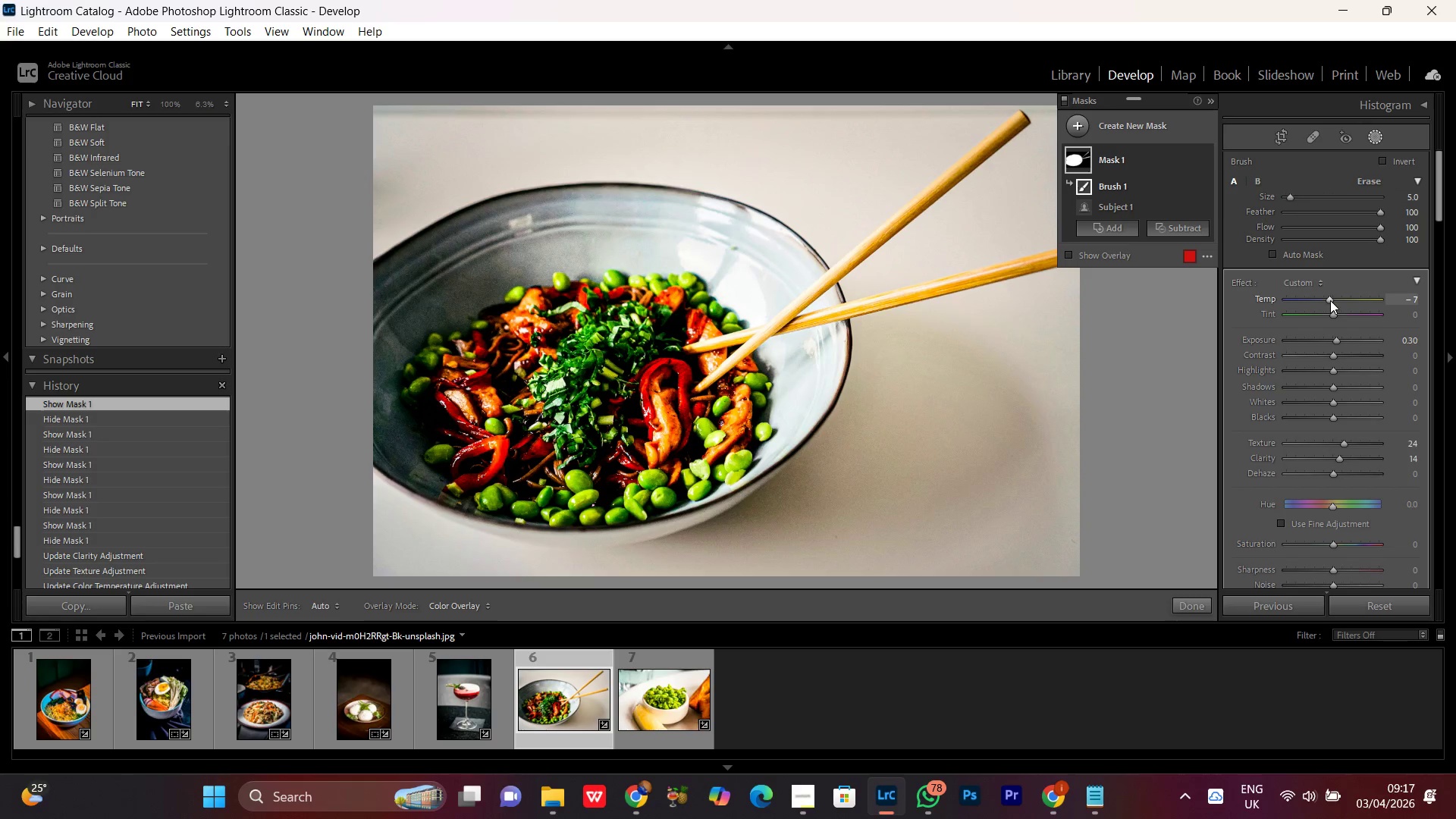 
scroll: coordinate [1330, 300], scroll_direction: up, amount: 2.0
 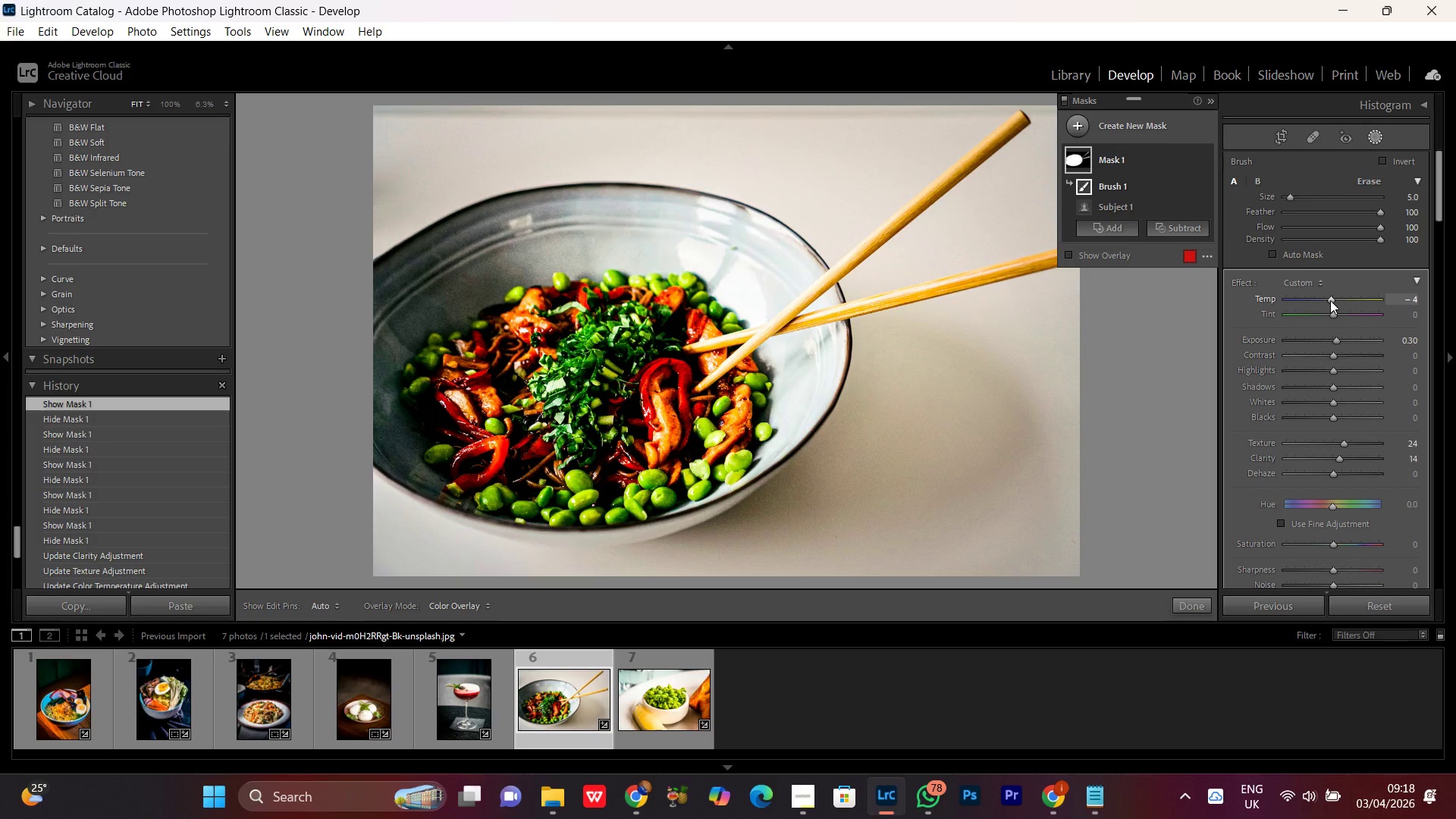 
wait(10.83)
 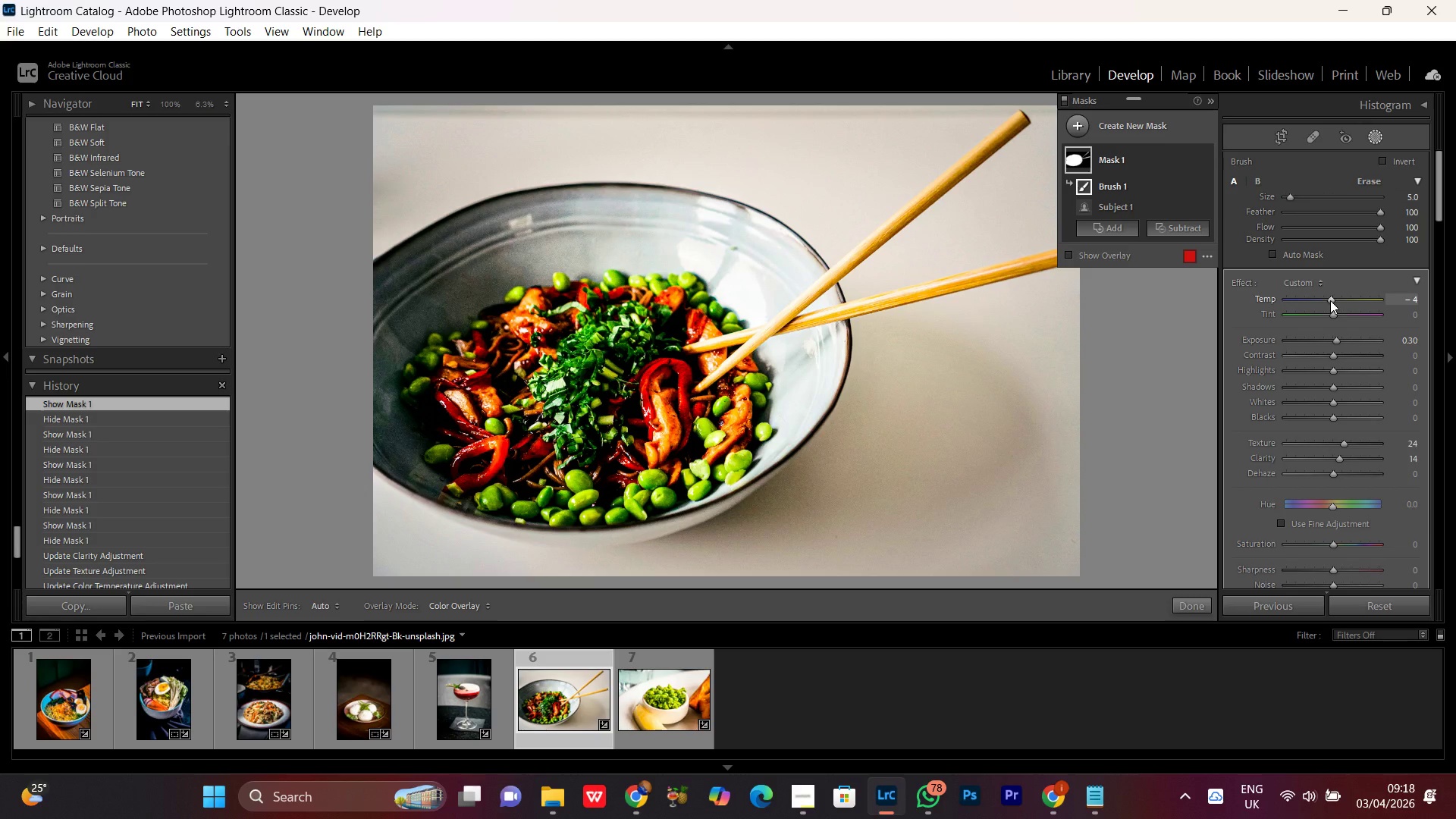 
double_click([1204, 155])
 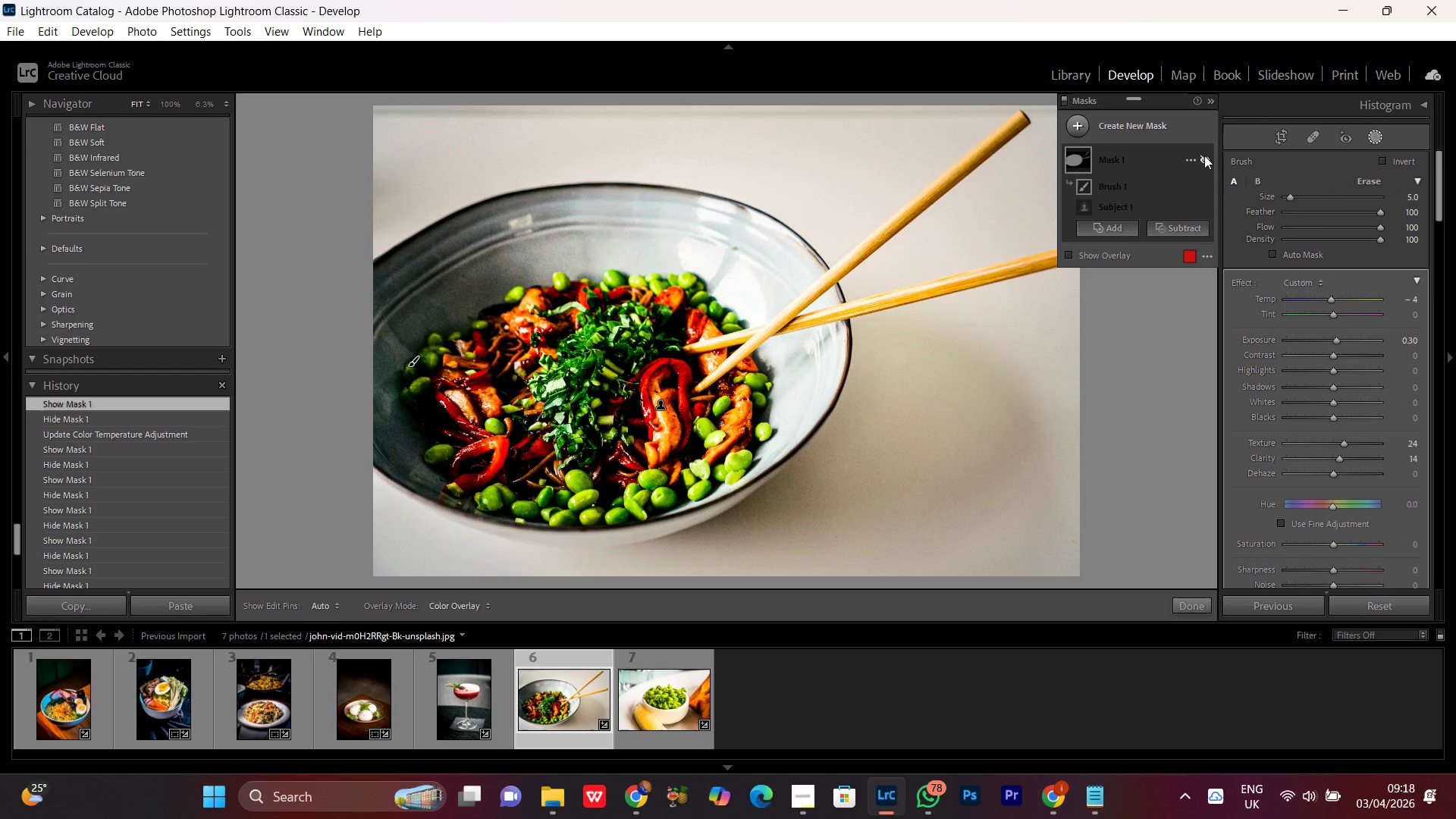 
double_click([1204, 155])
 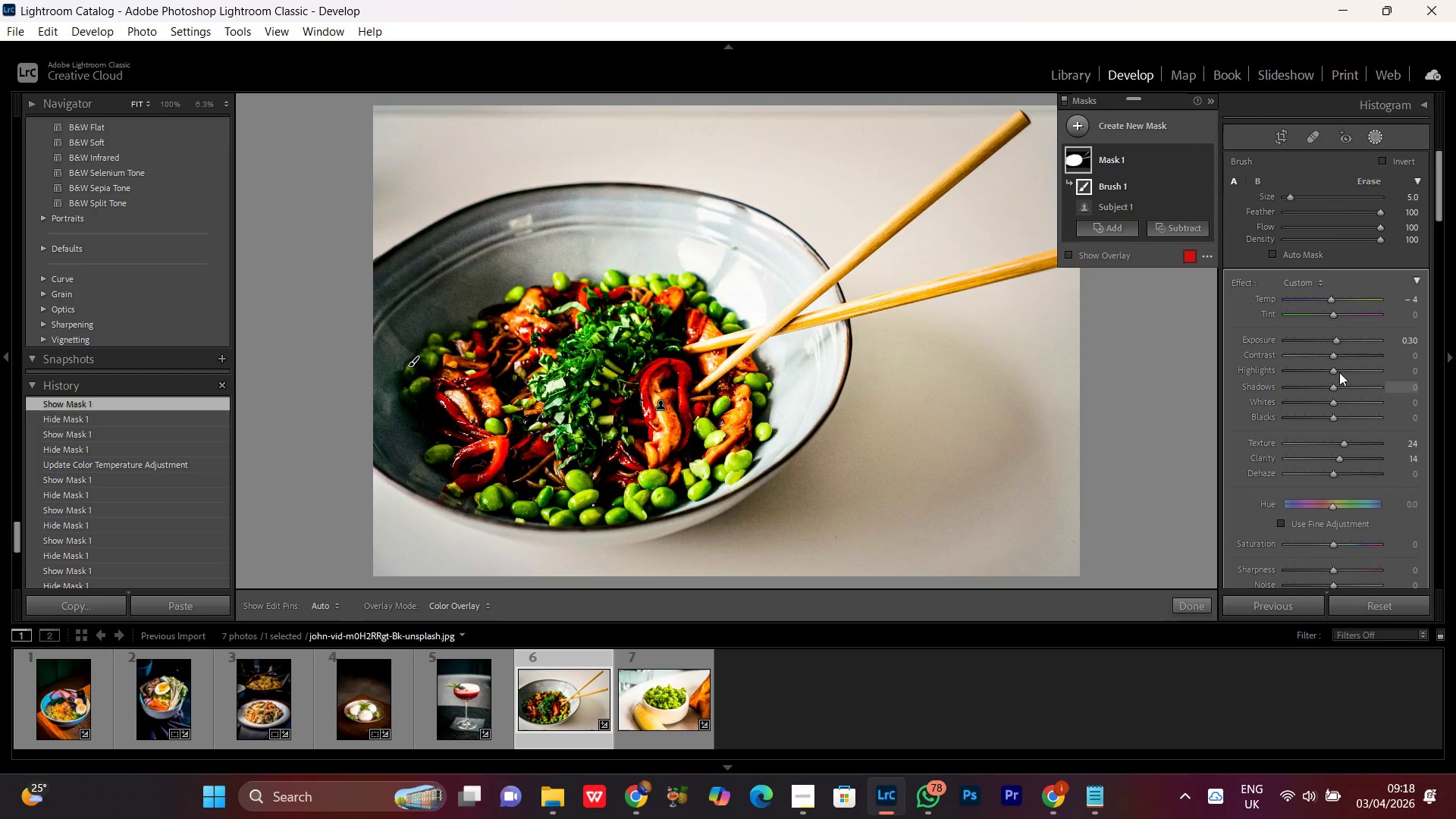 
left_click([1332, 369])
 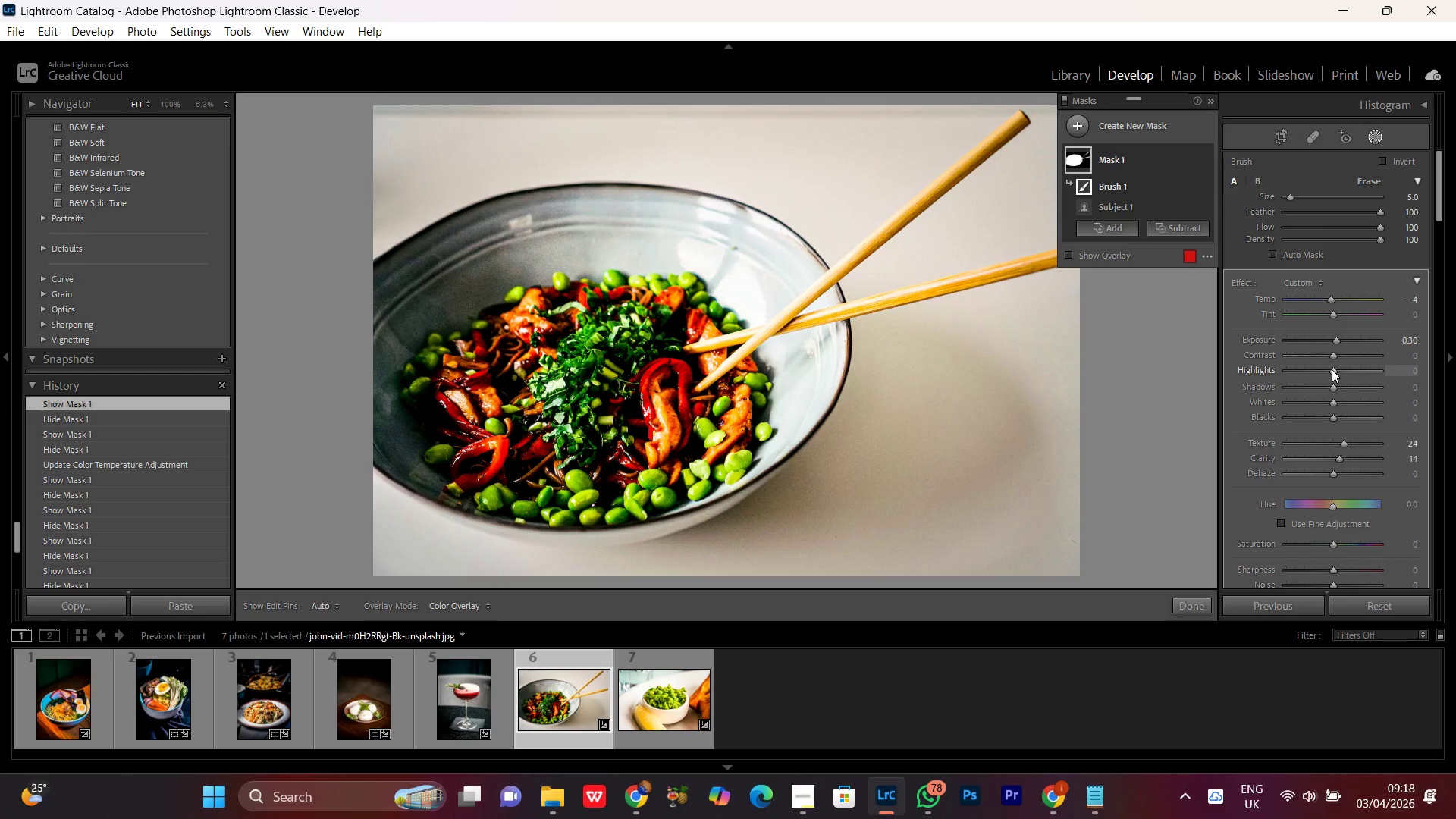 
scroll: coordinate [1332, 370], scroll_direction: up, amount: 6.0
 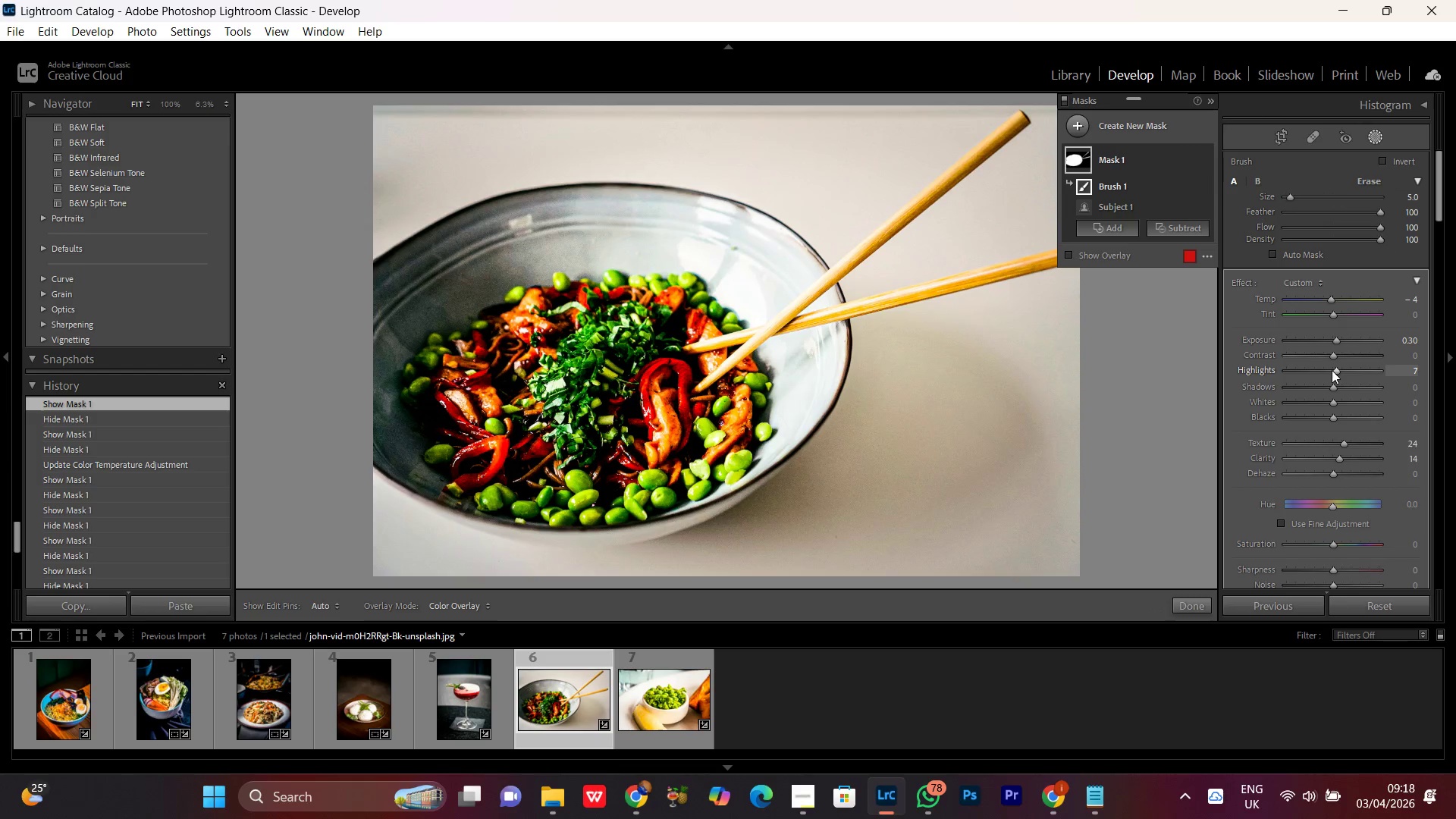 
scroll: coordinate [1332, 370], scroll_direction: down, amount: 1.0
 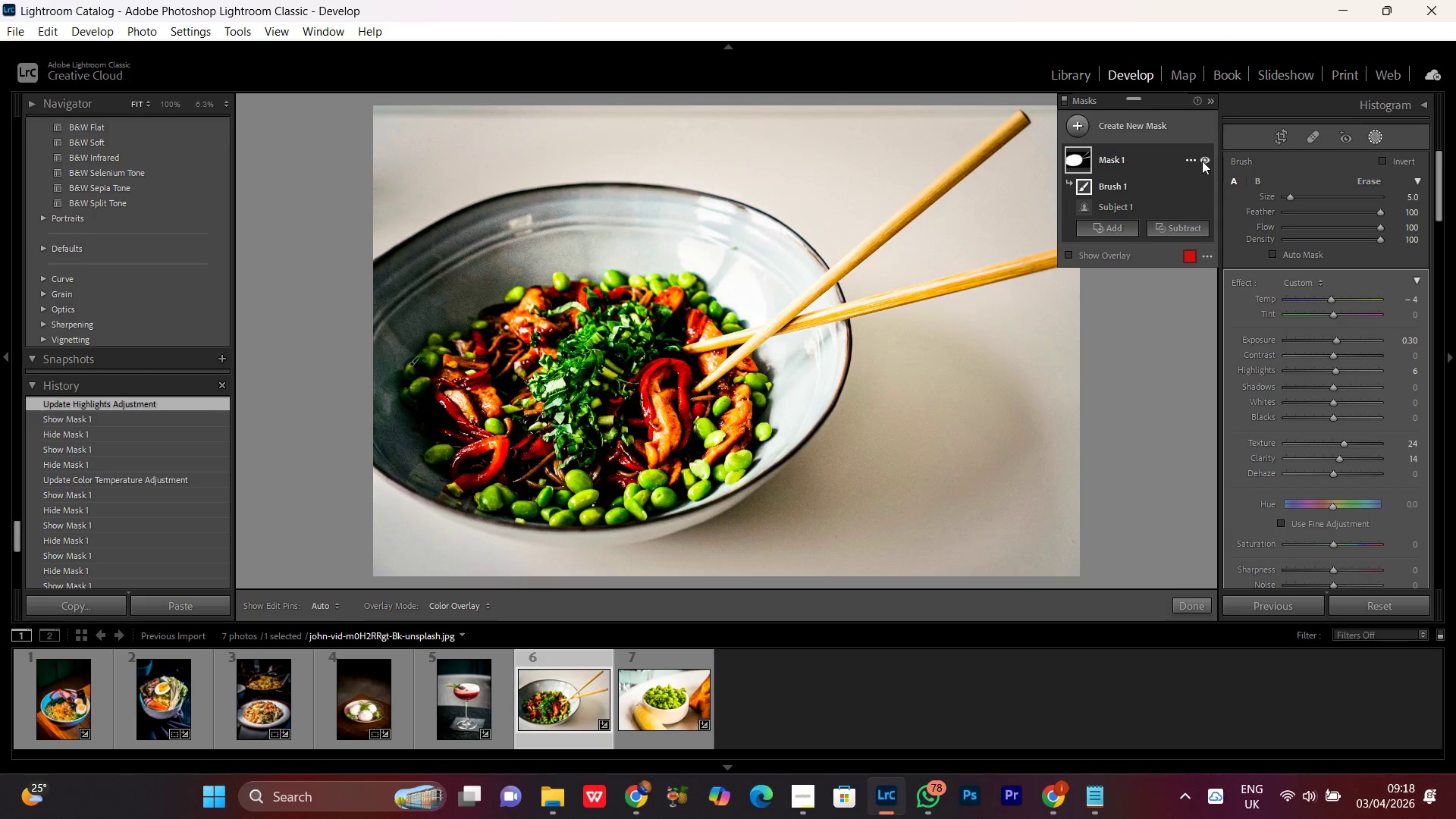 
double_click([1202, 161])
 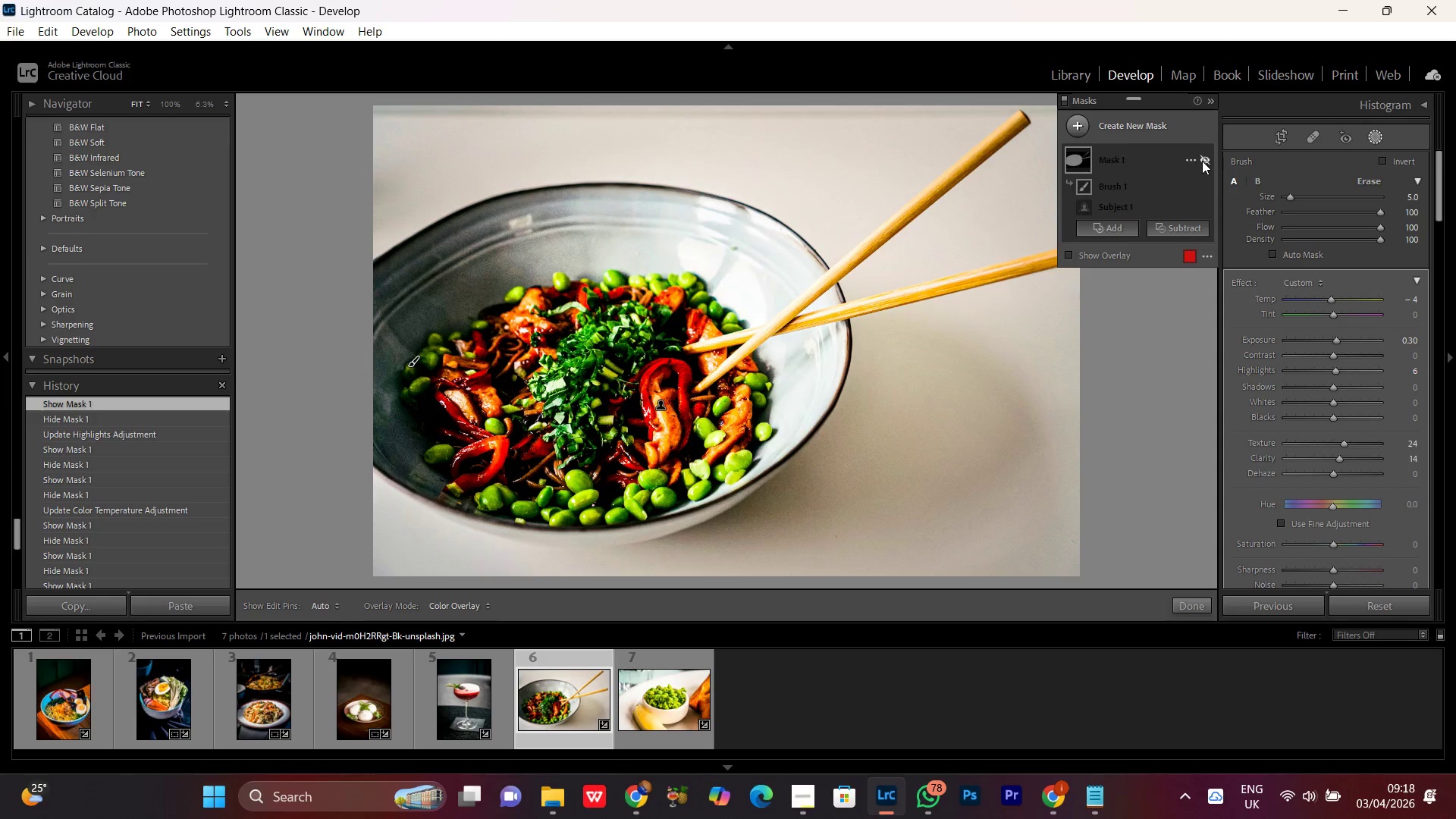 
double_click([1202, 161])
 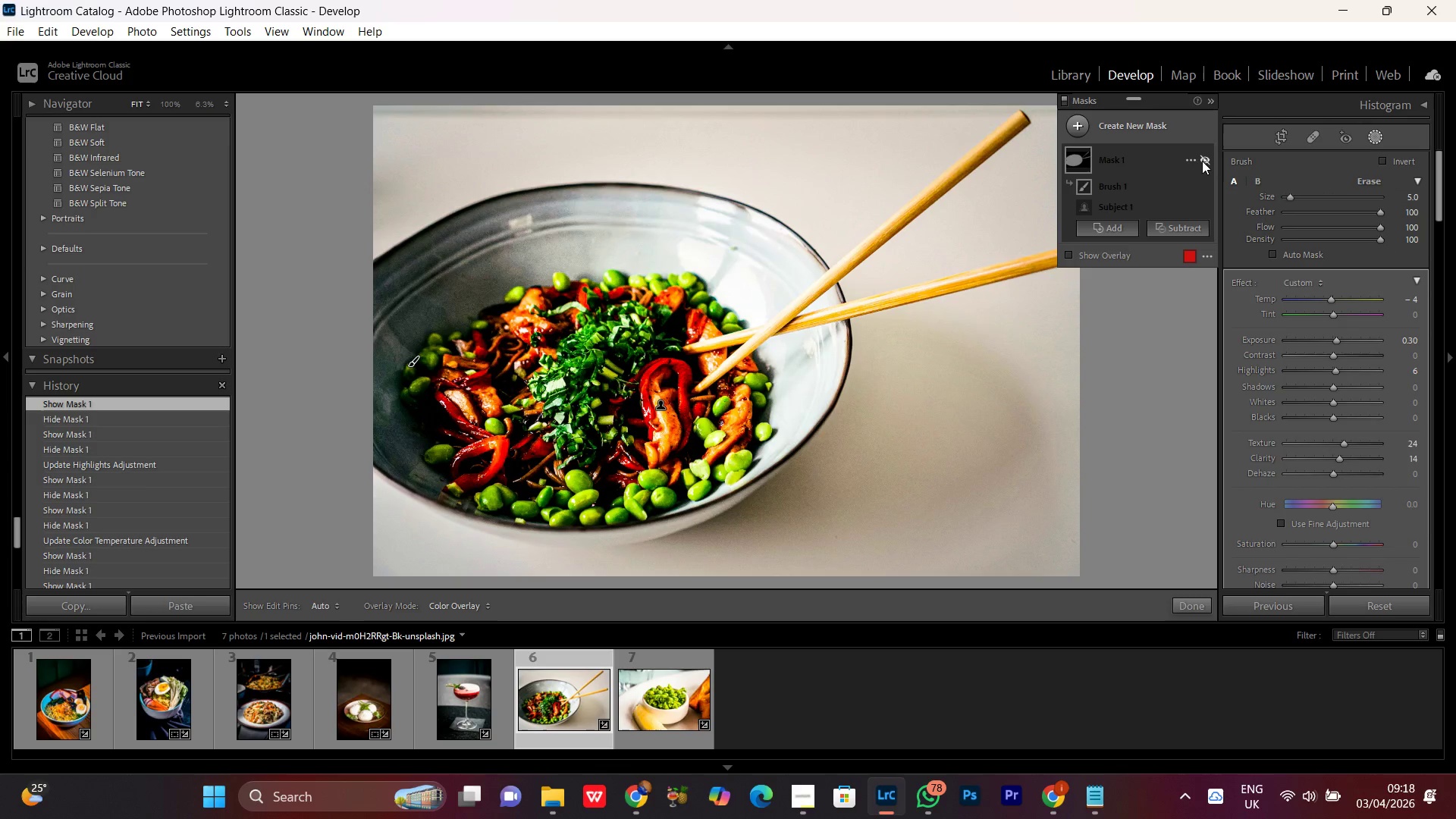 
double_click([1202, 161])
 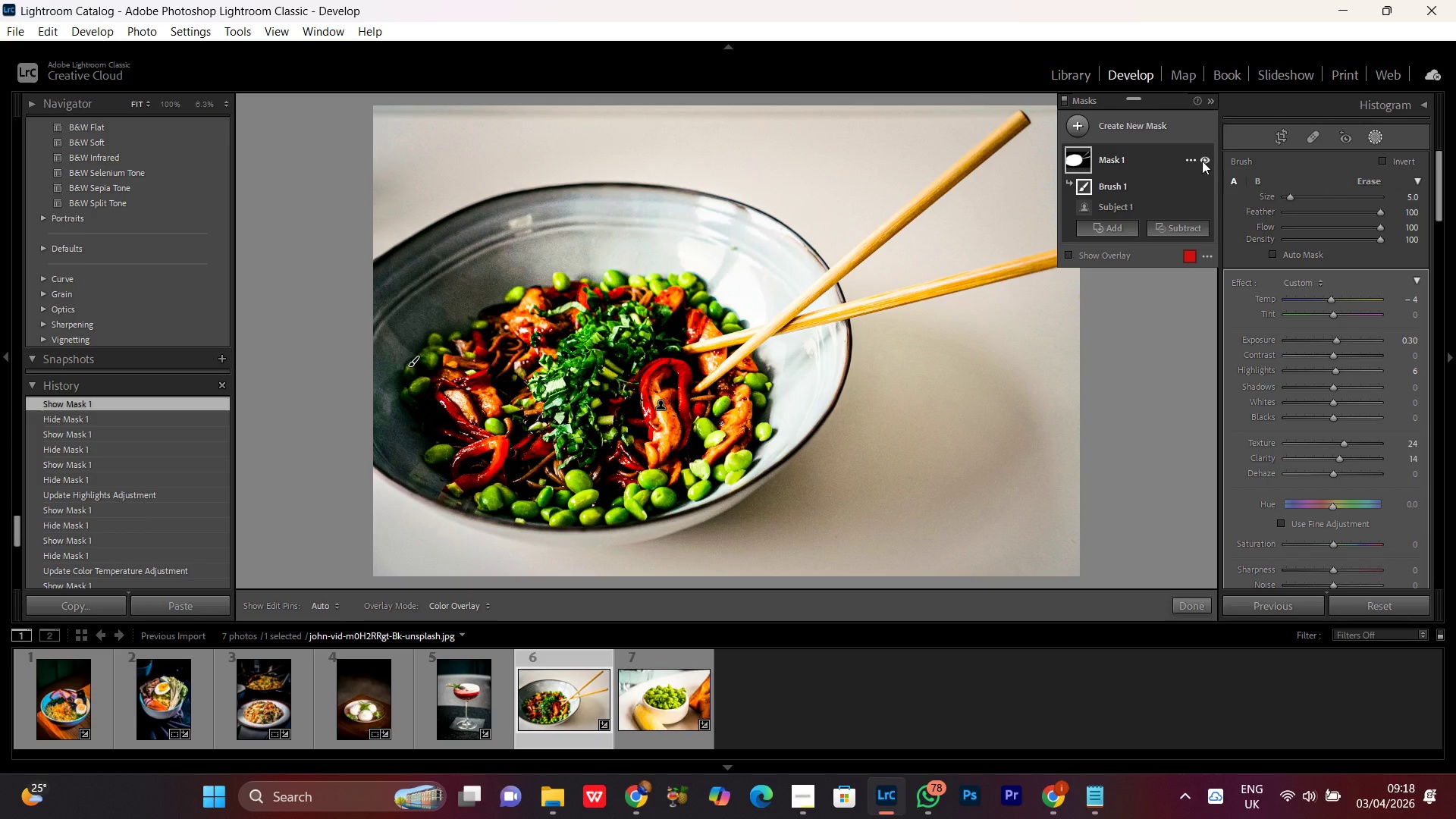 
left_click([1202, 161])
 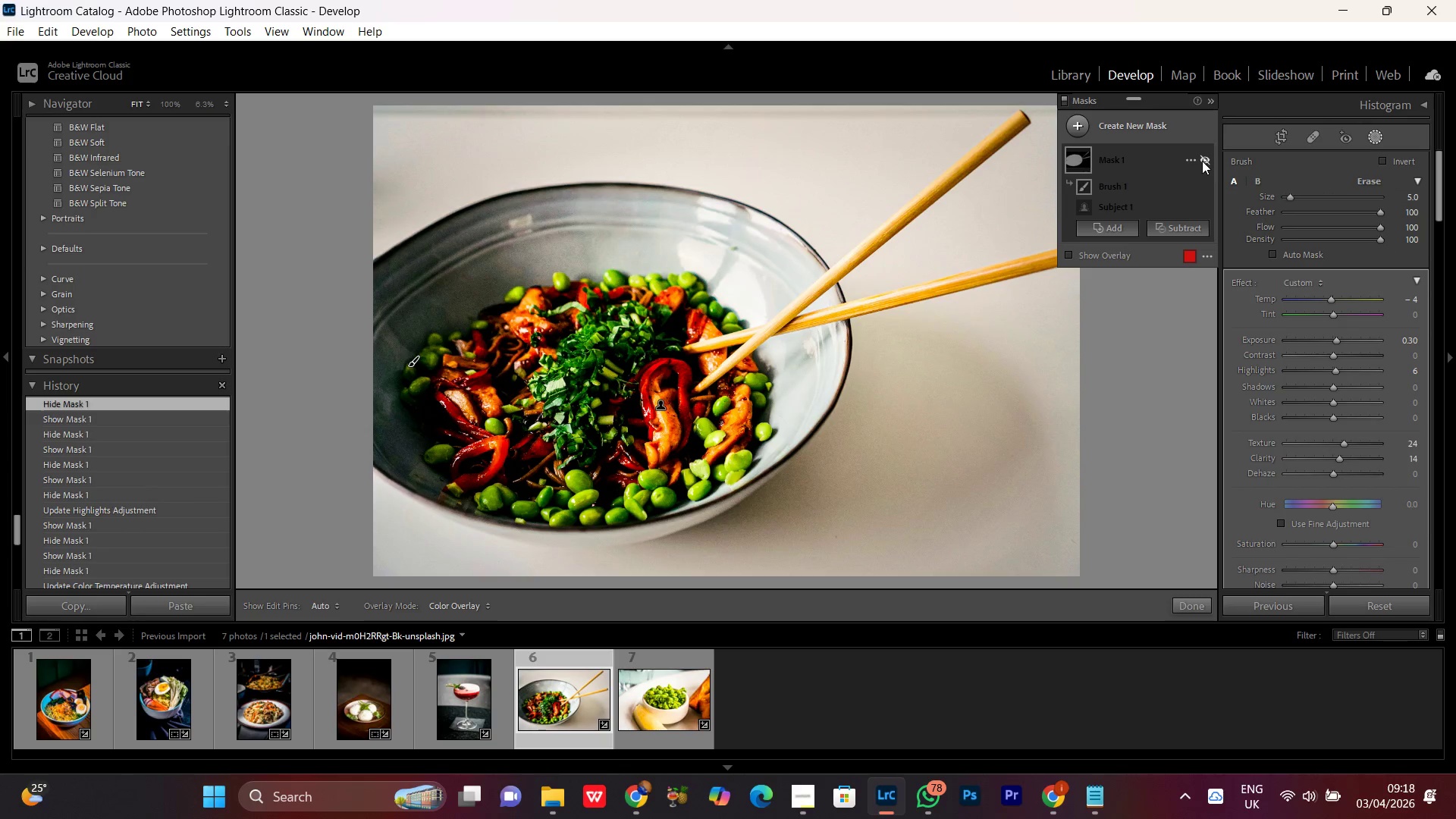 
left_click([1202, 161])
 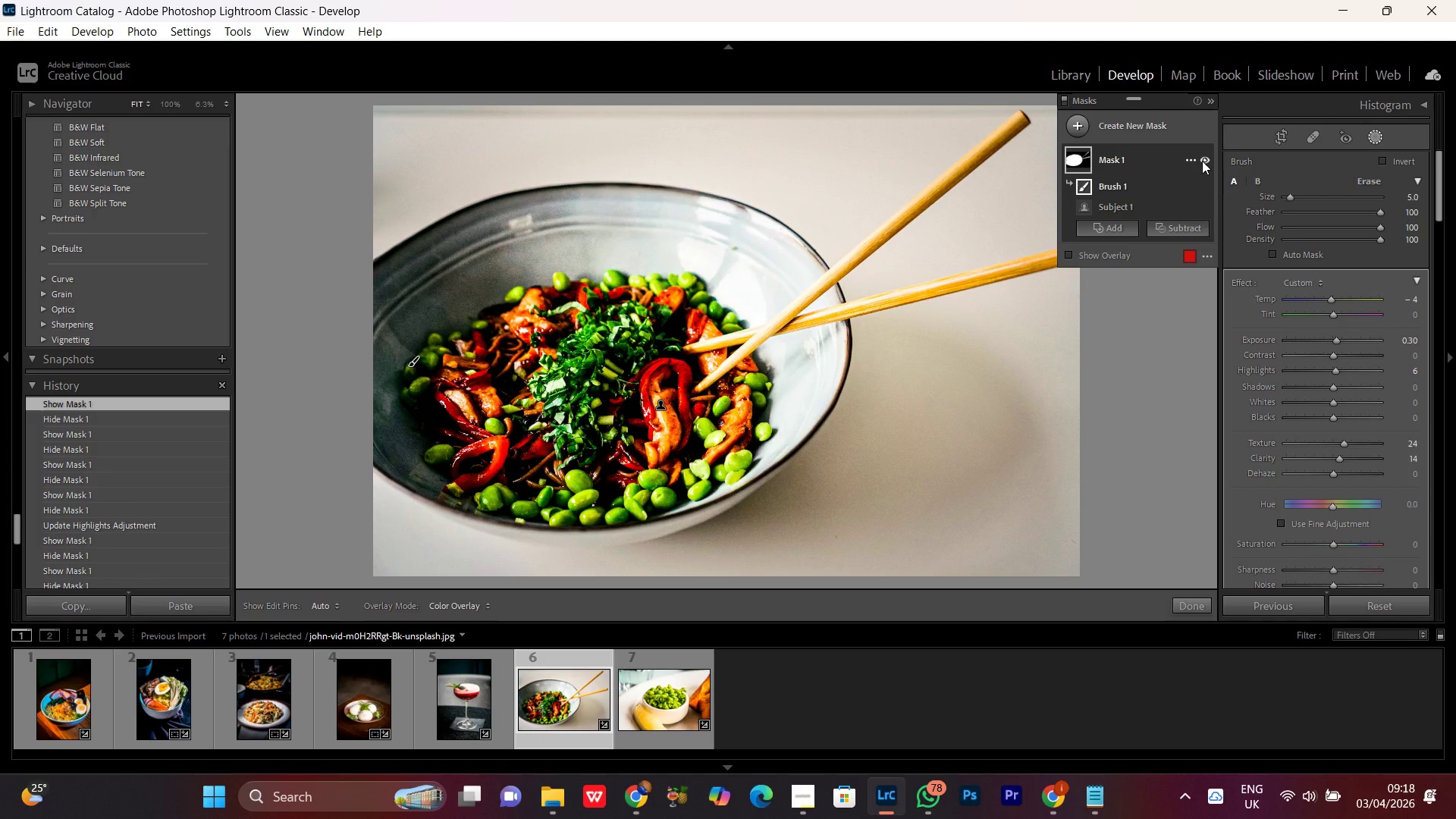 
wait(5.94)
 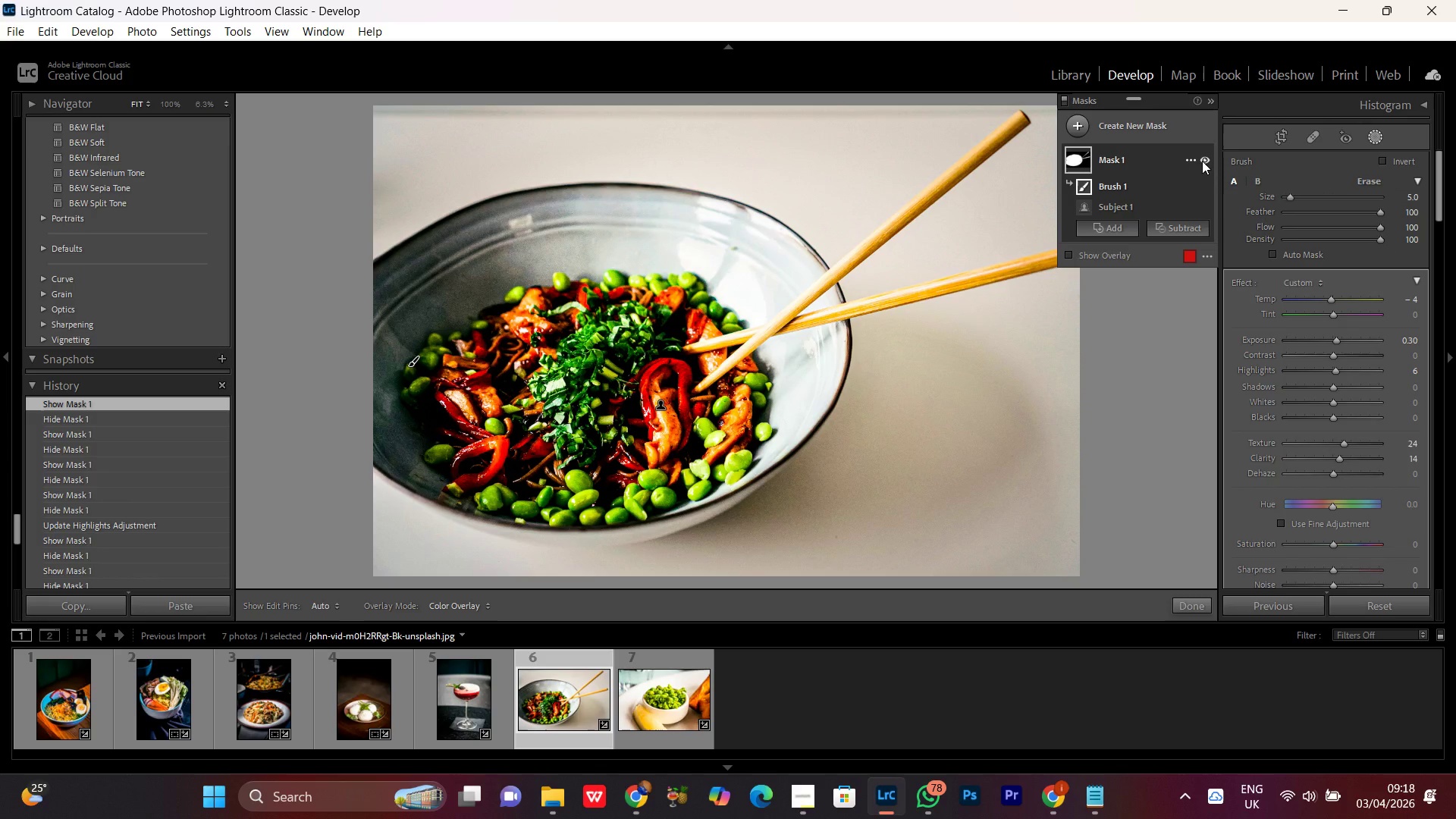 
double_click([1203, 158])
 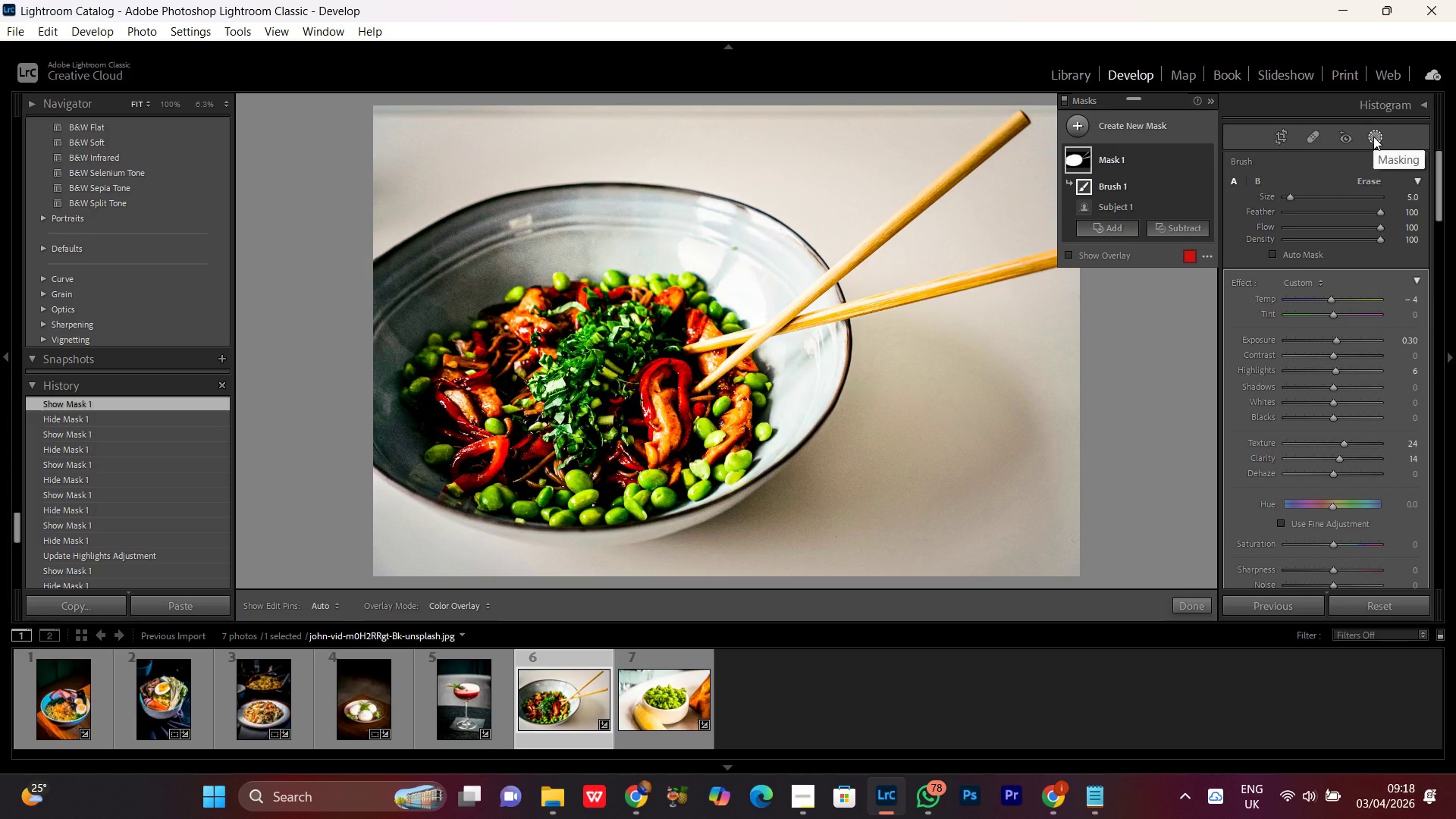 
left_click([1373, 136])
 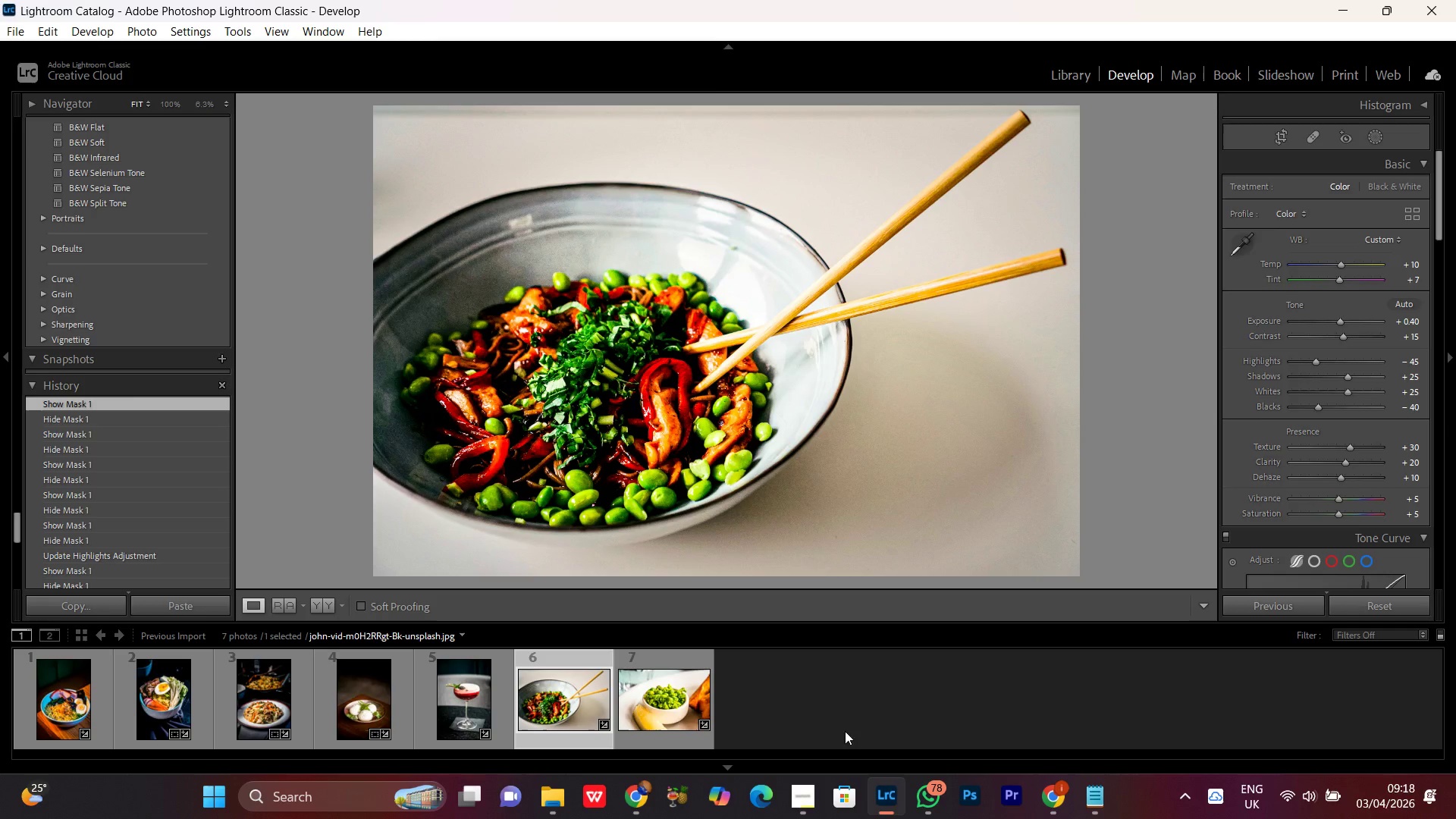 
left_click([808, 809])